 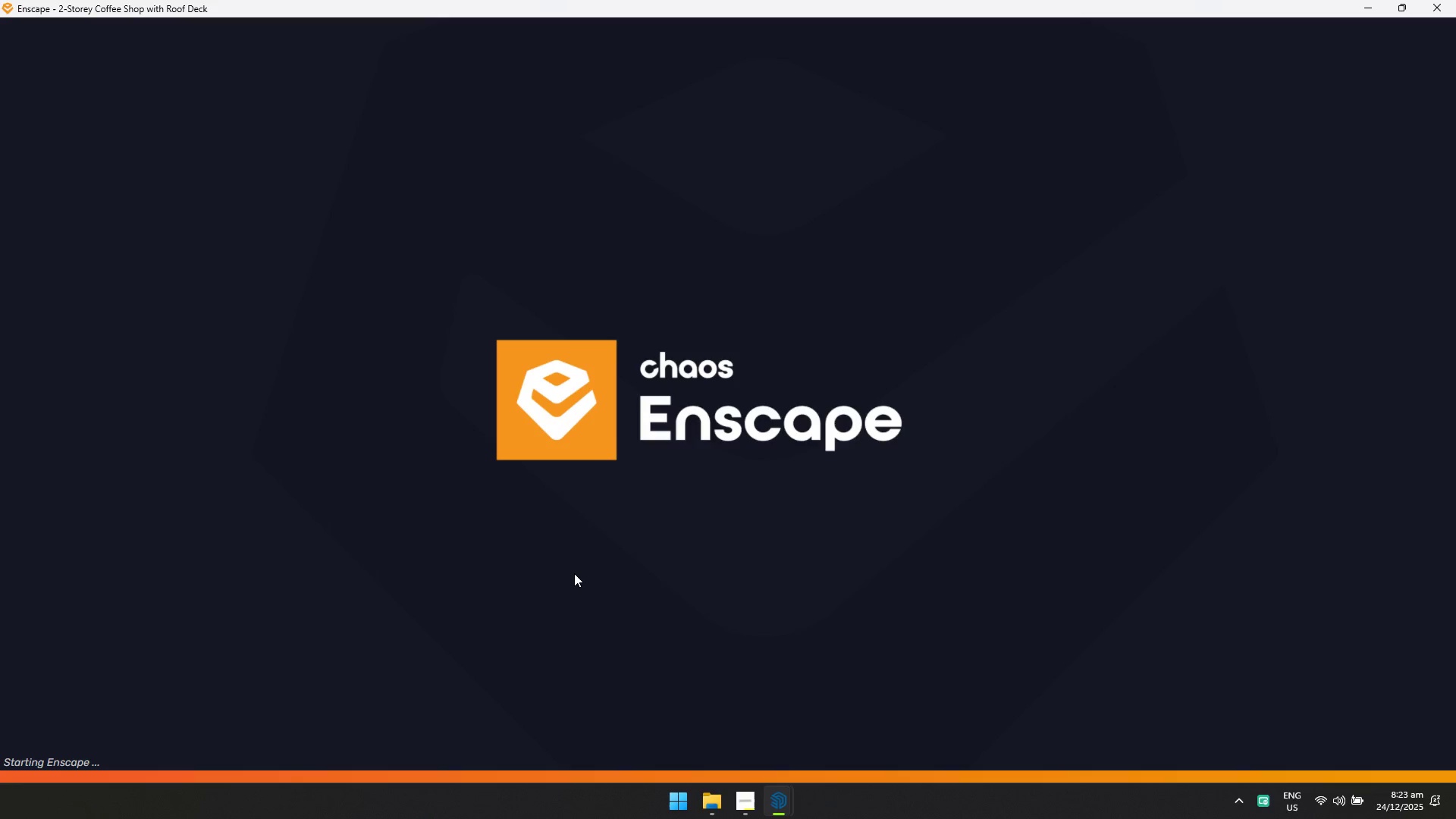 
left_click([1367, 37])
 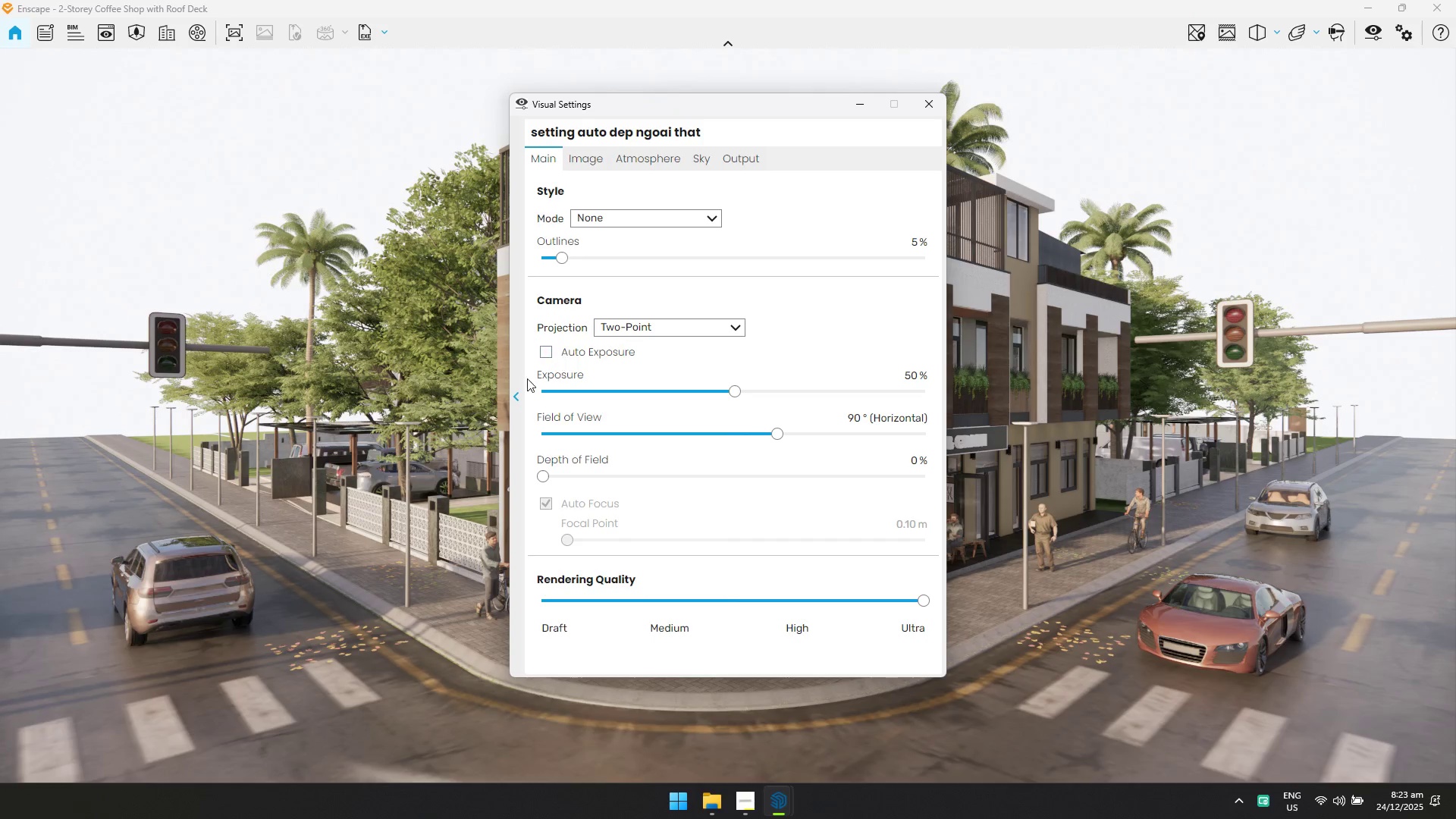 
left_click([516, 386])
 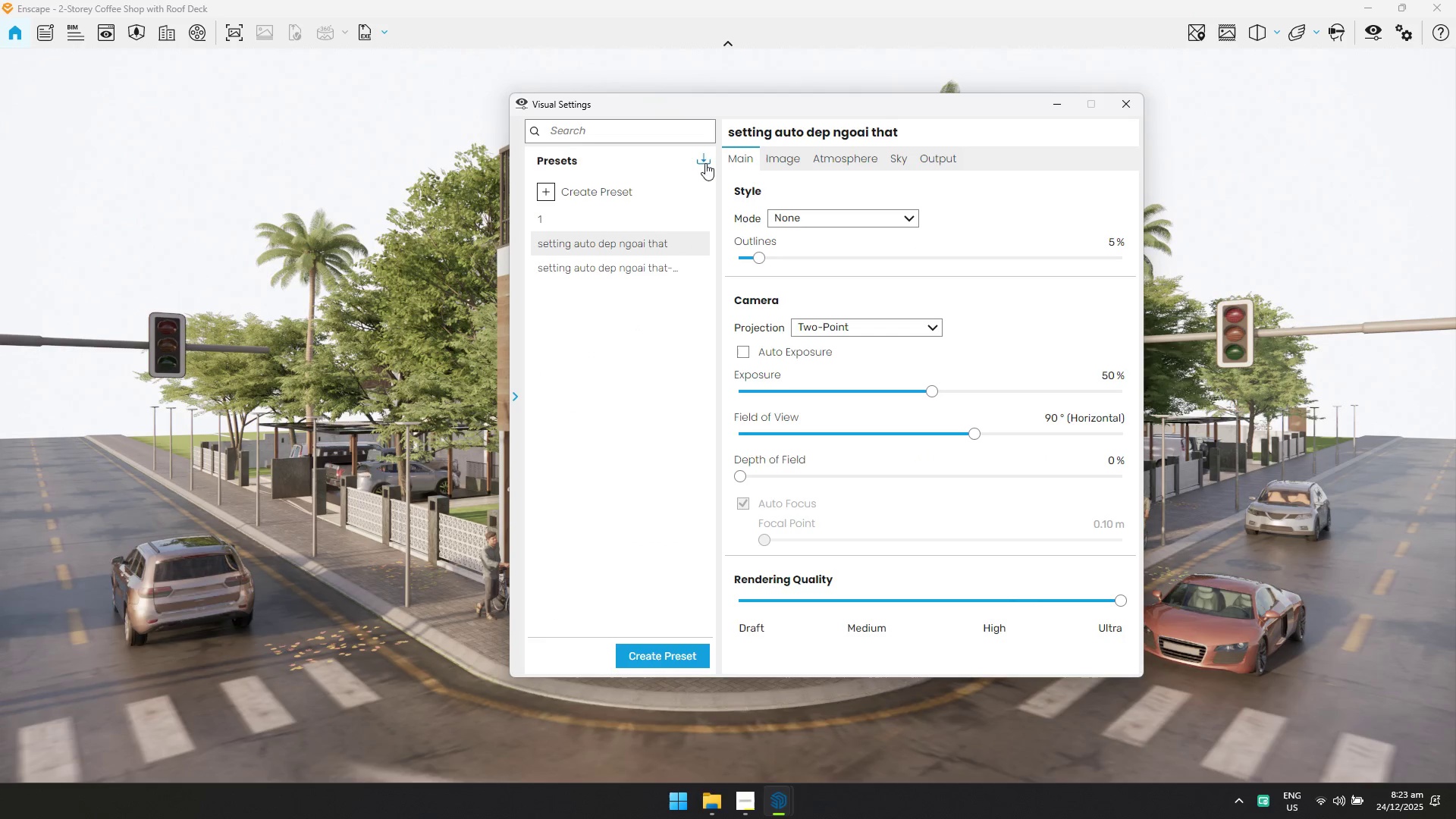 
left_click([712, 158])
 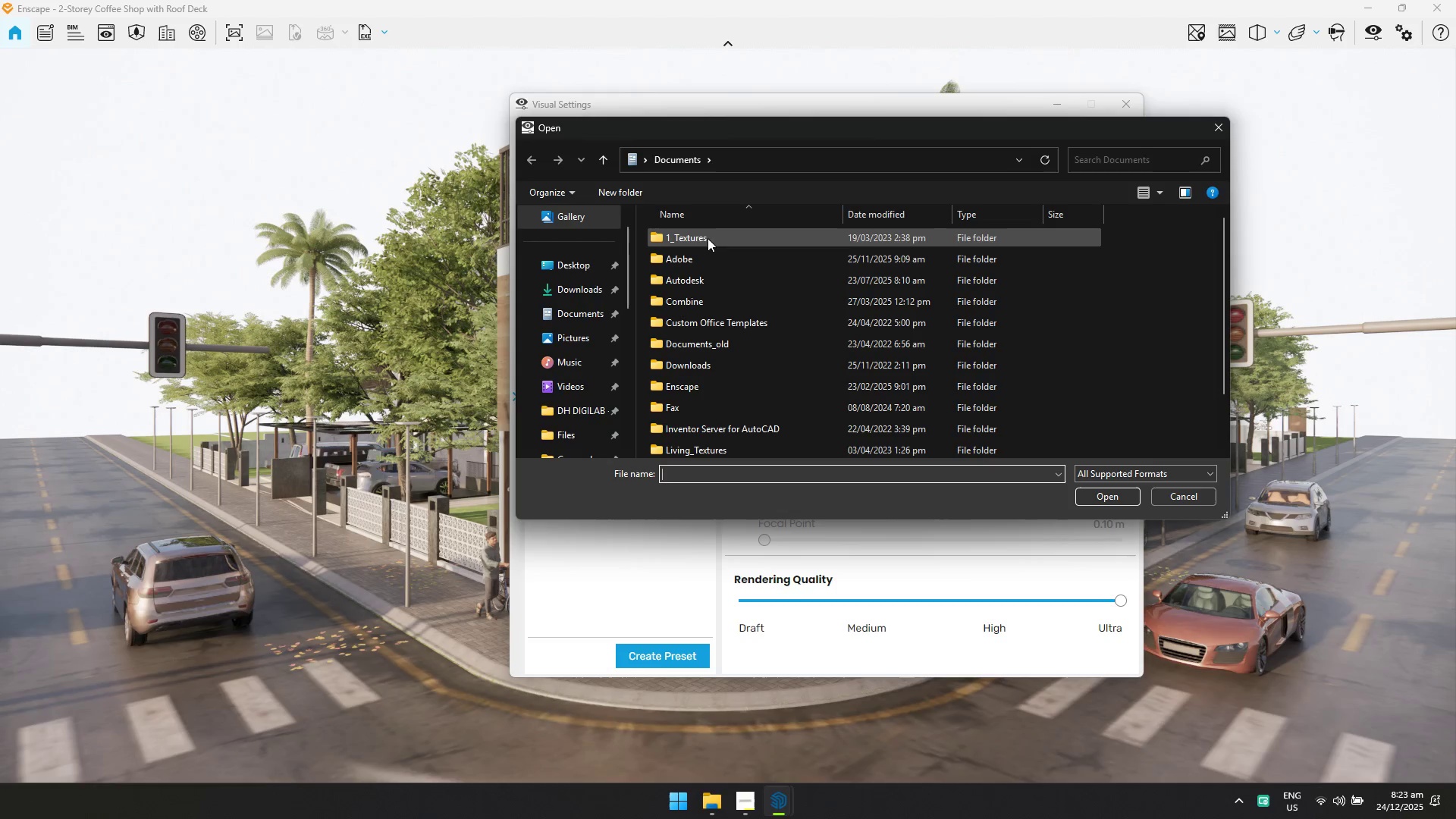 
scroll: coordinate [587, 363], scroll_direction: down, amount: 1.0
 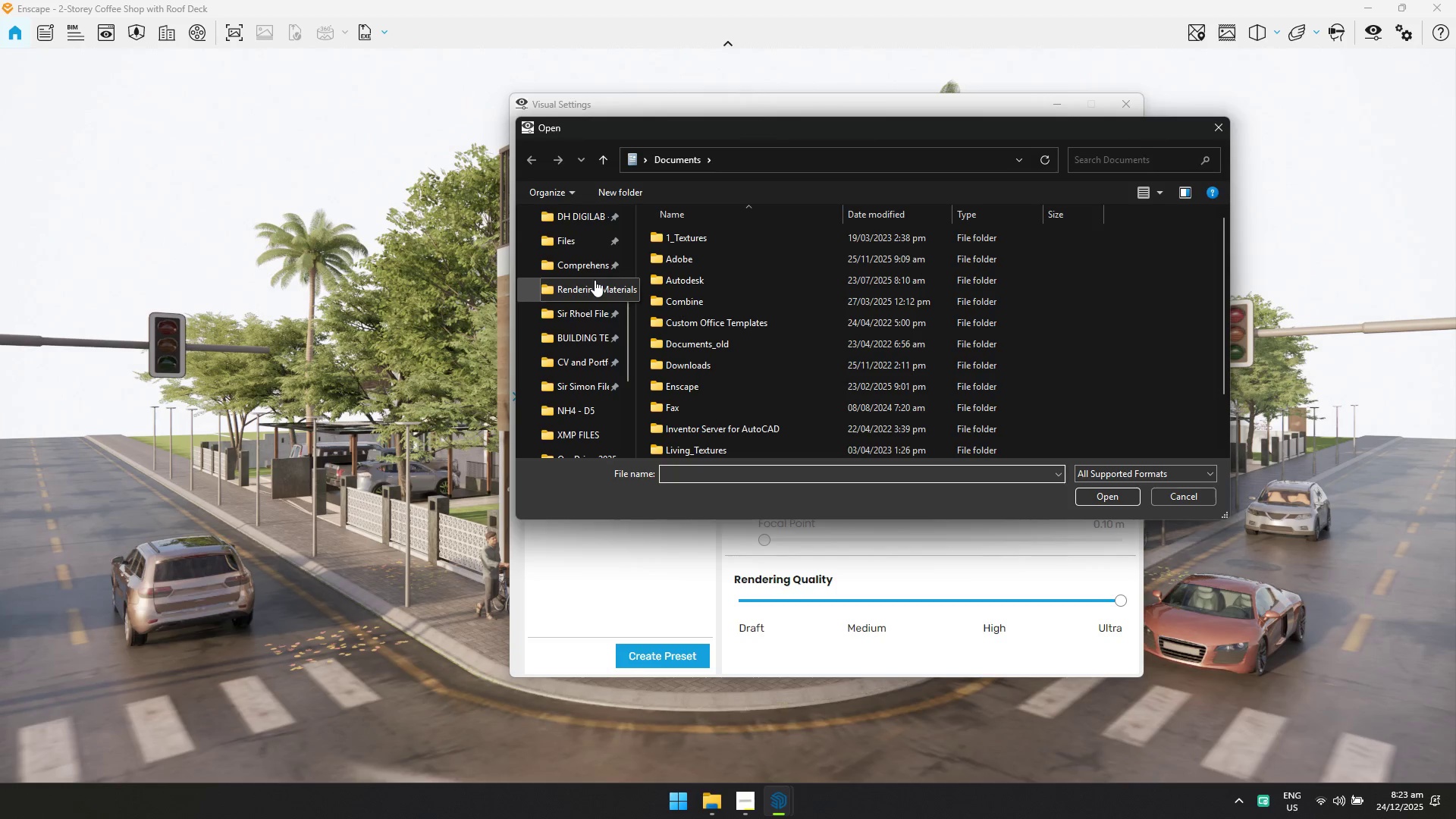 
left_click([592, 287])
 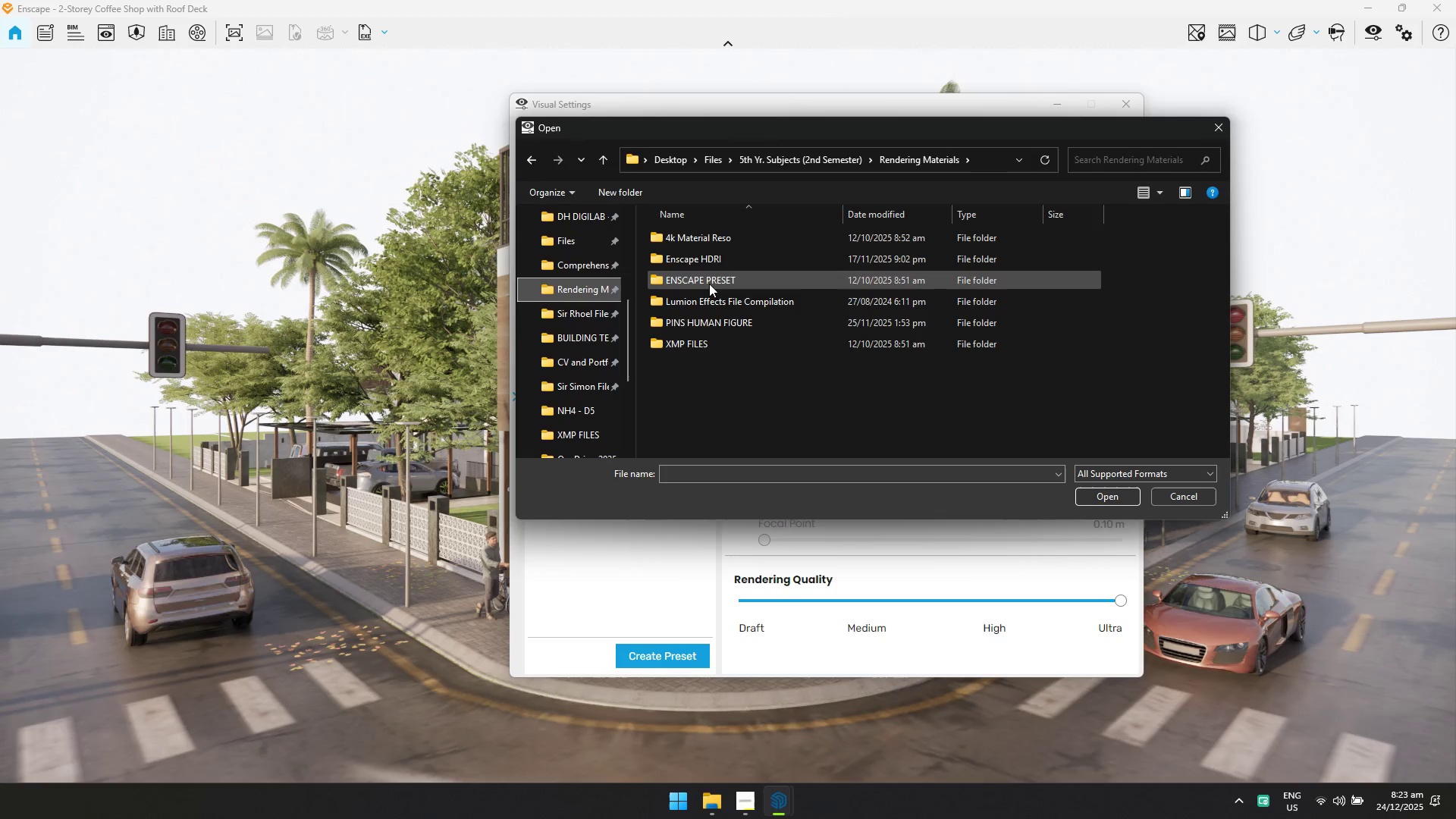 
double_click([709, 284])
 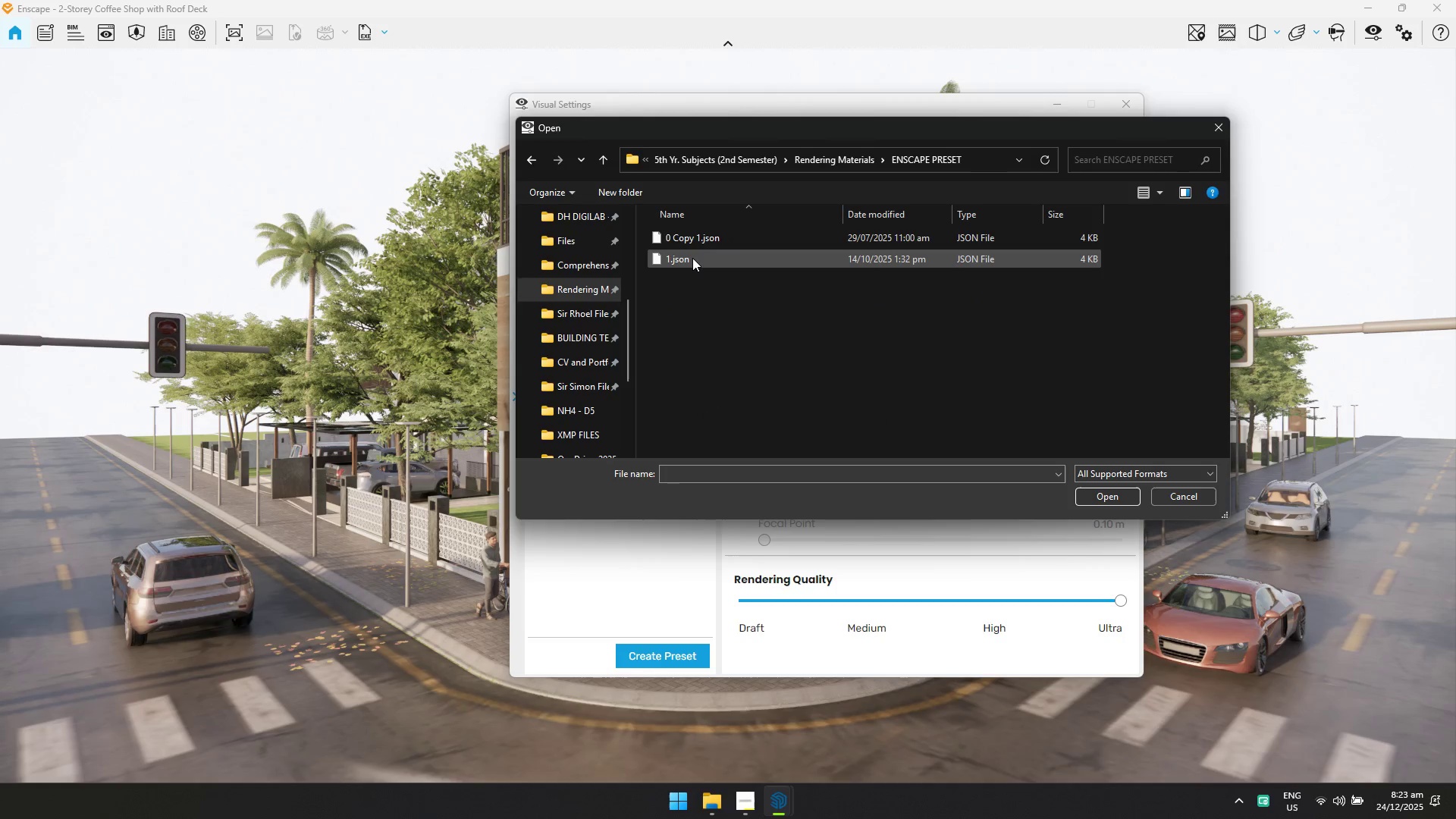 
left_click([692, 258])
 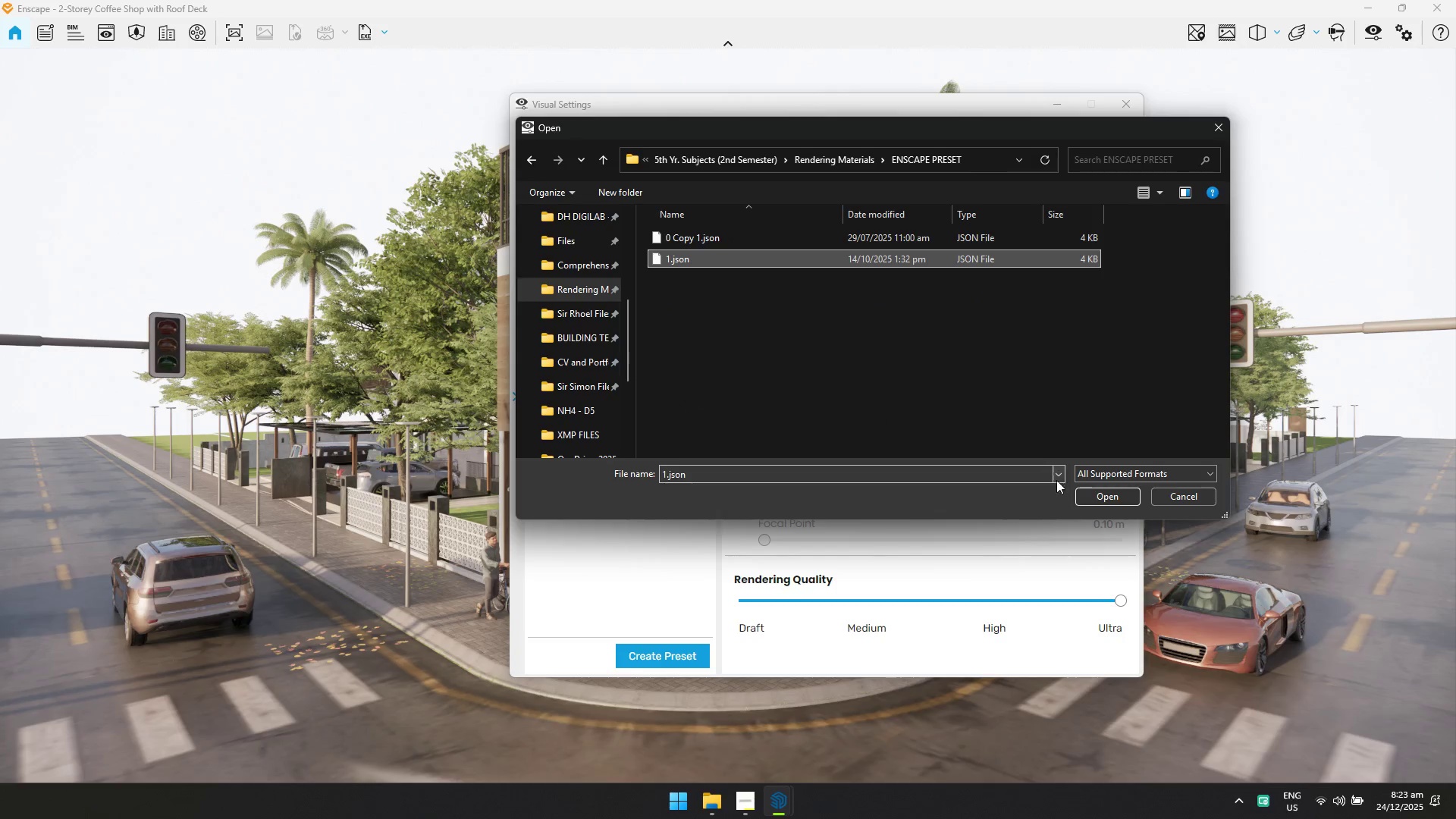 
left_click([1098, 492])
 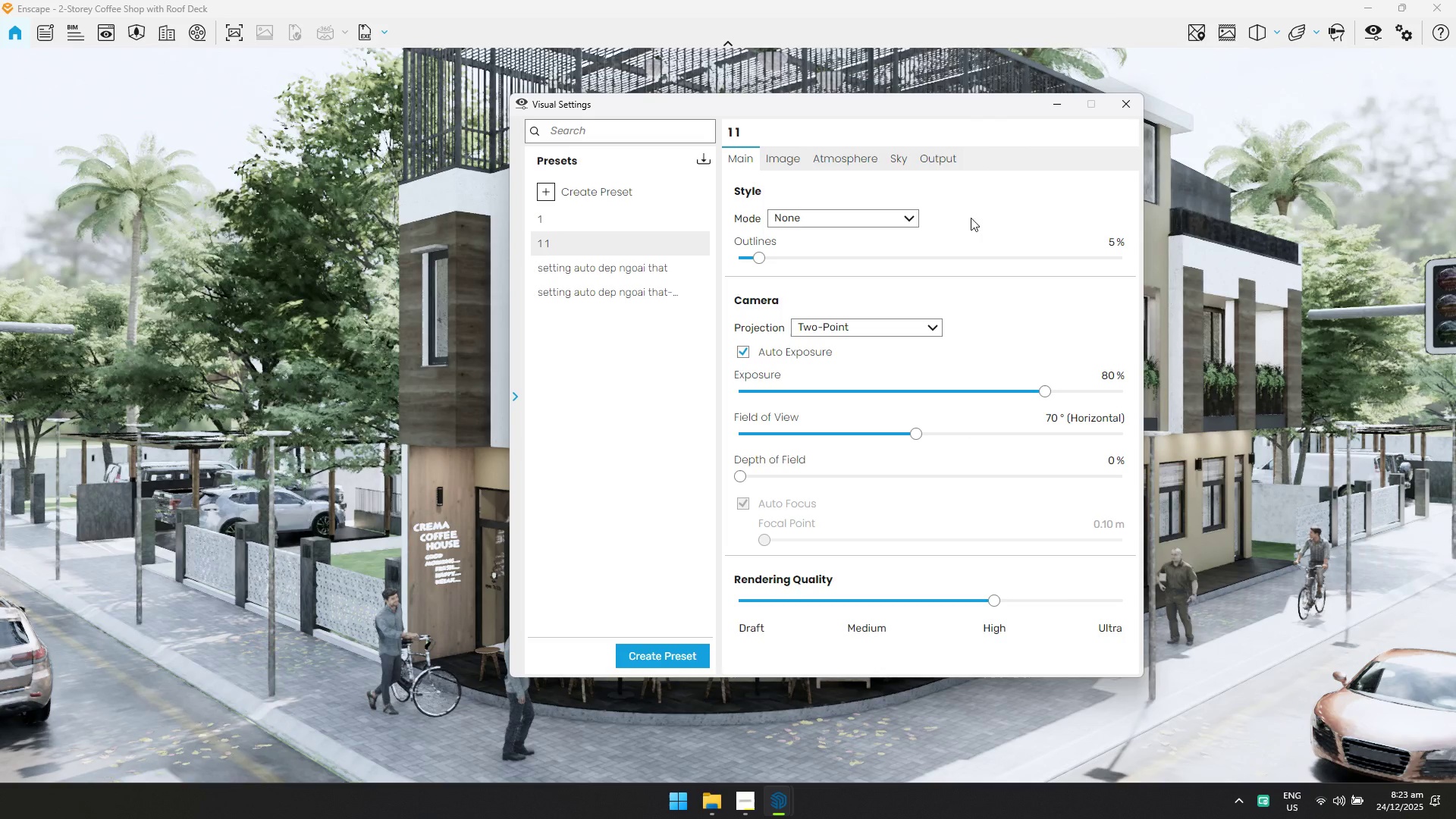 
wait(5.62)
 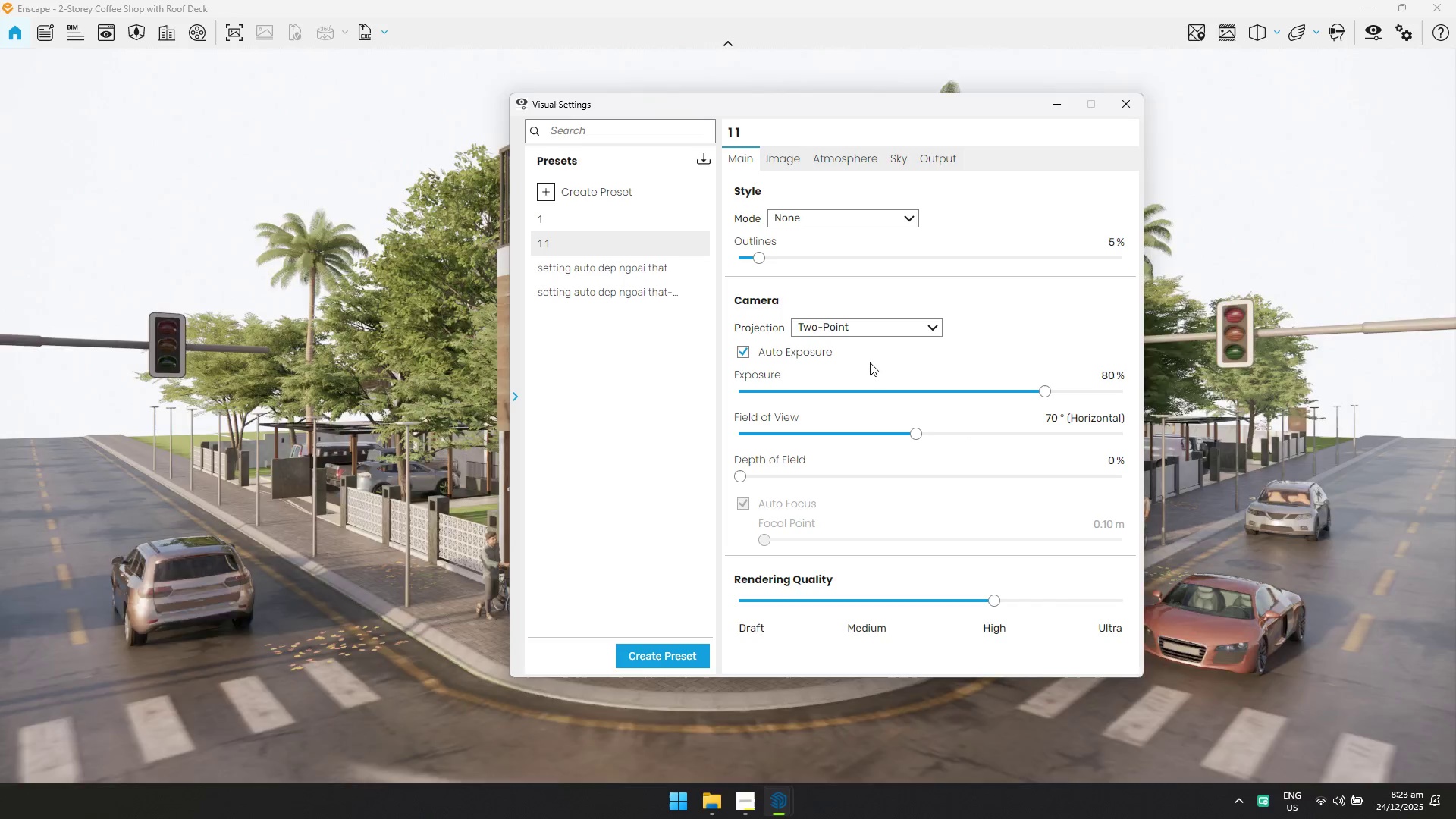 
left_click([903, 162])
 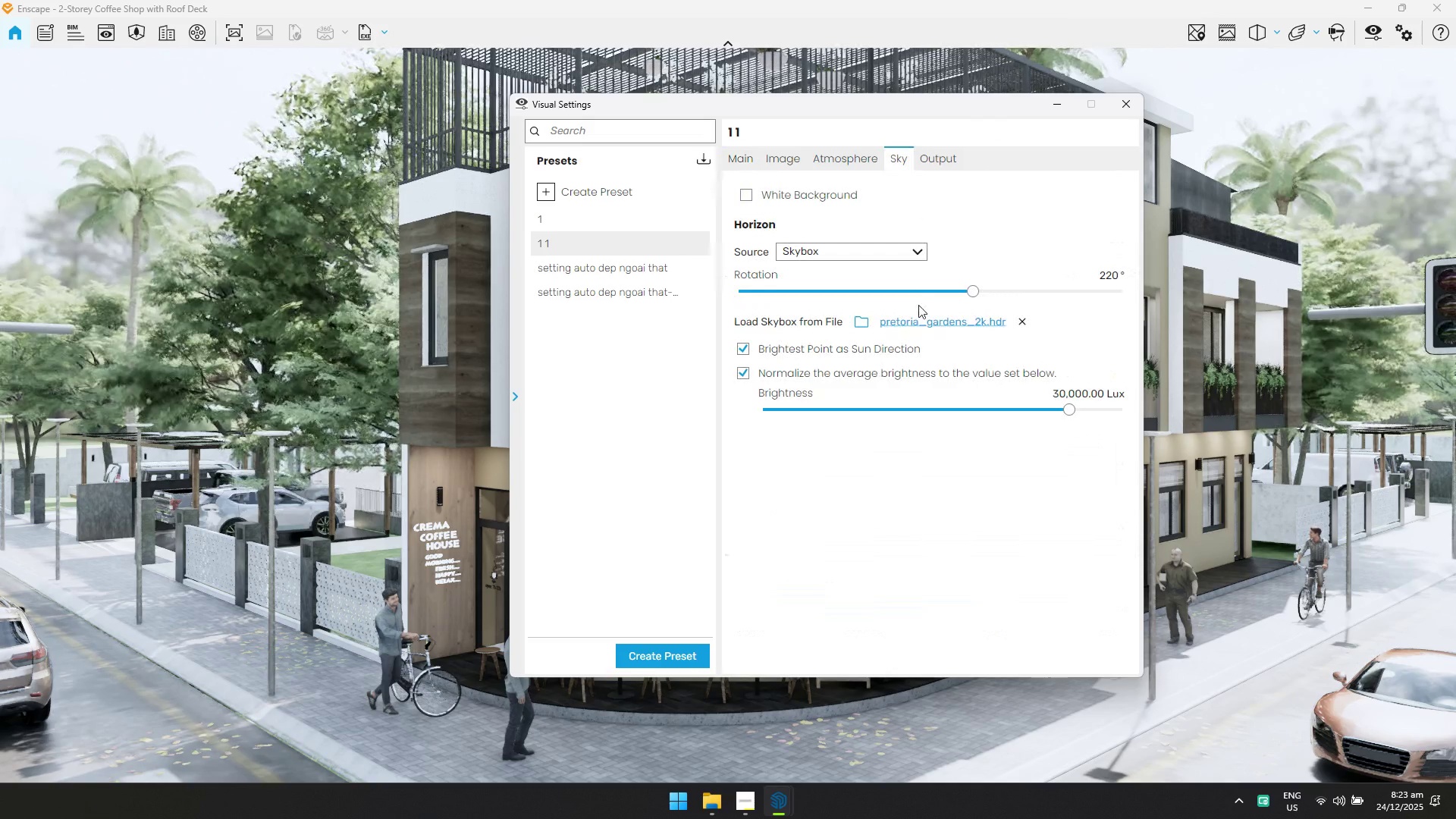 
left_click([919, 320])
 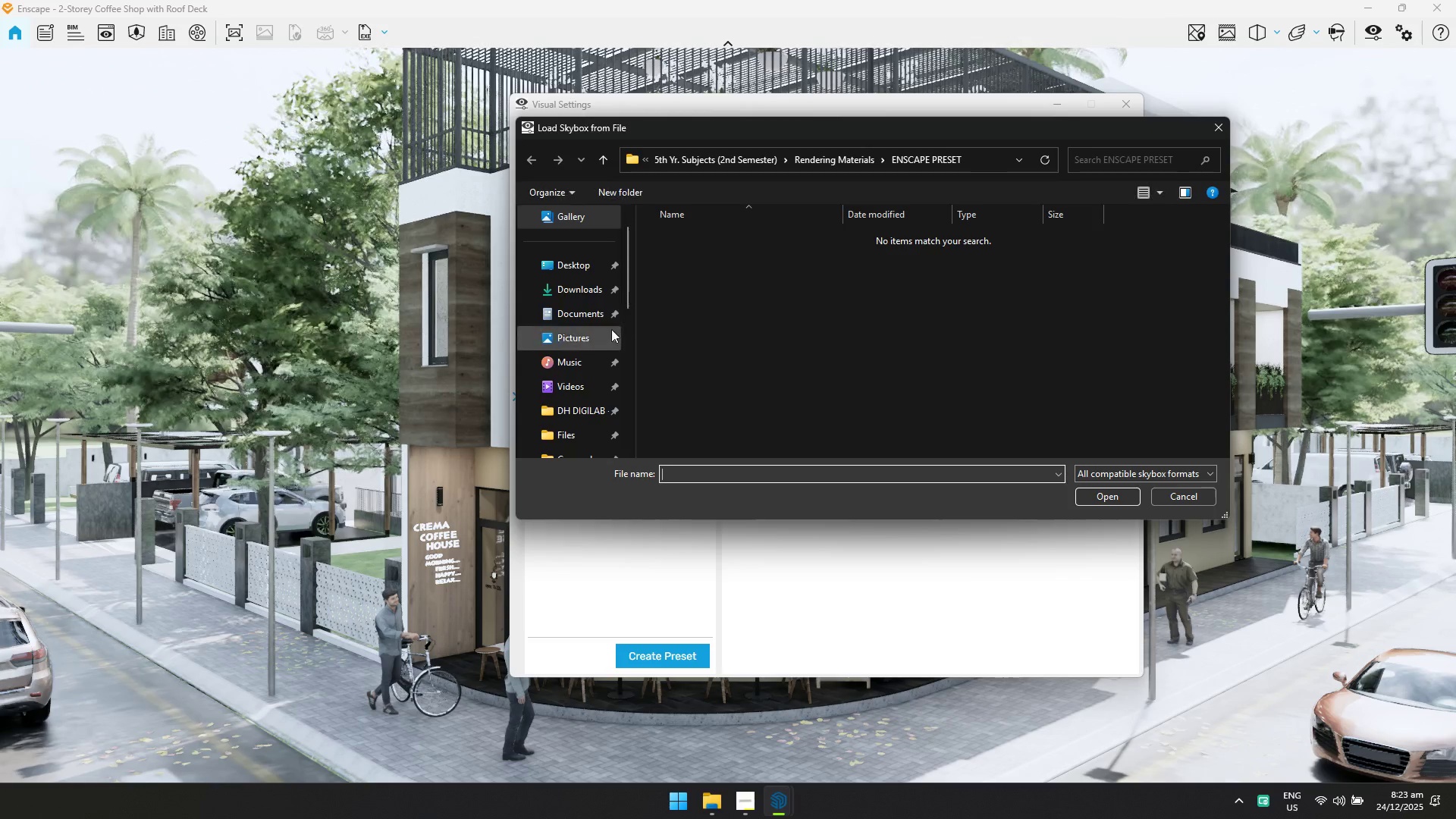 
left_click([588, 292])
 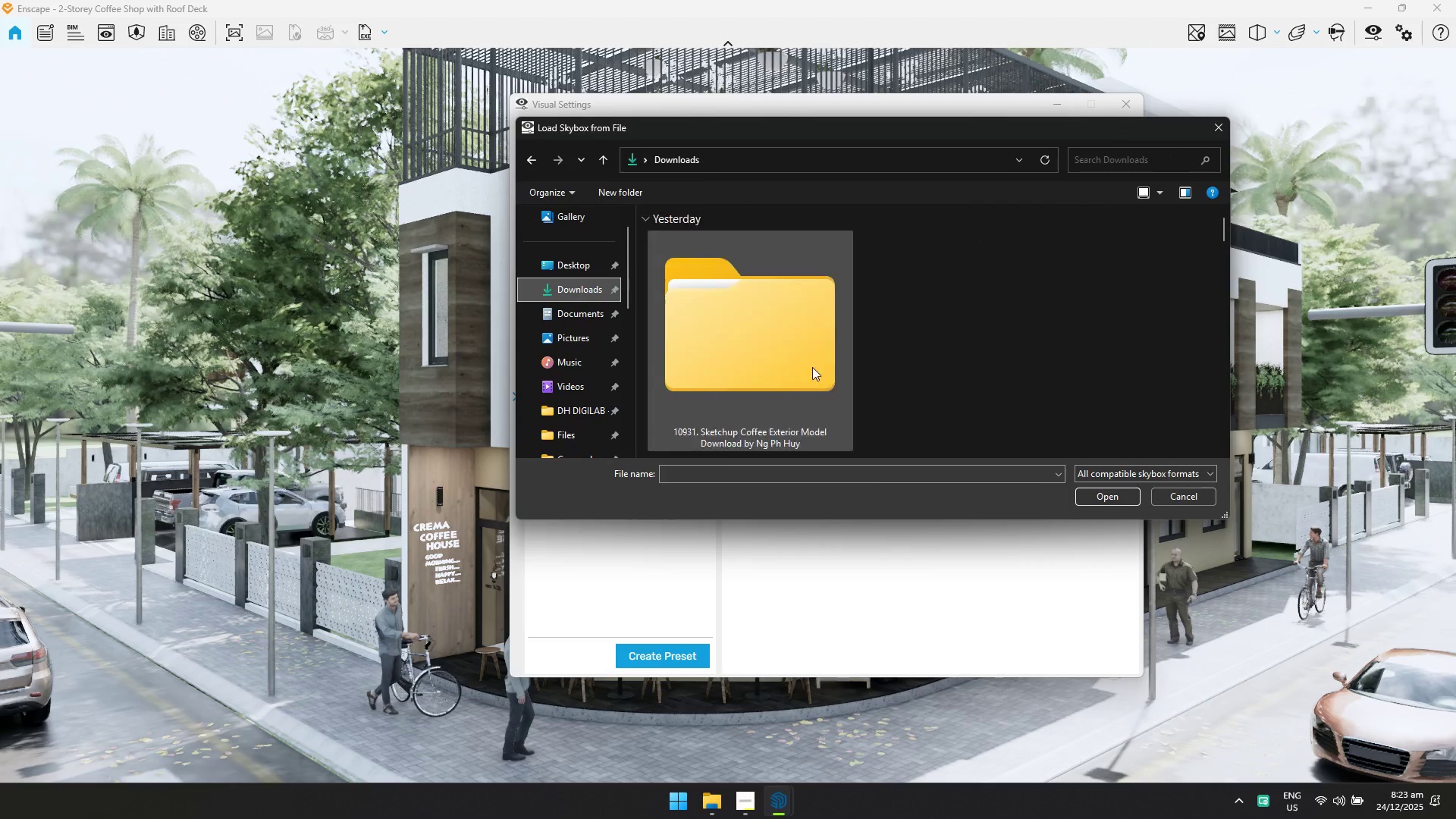 
double_click([1006, 340])
 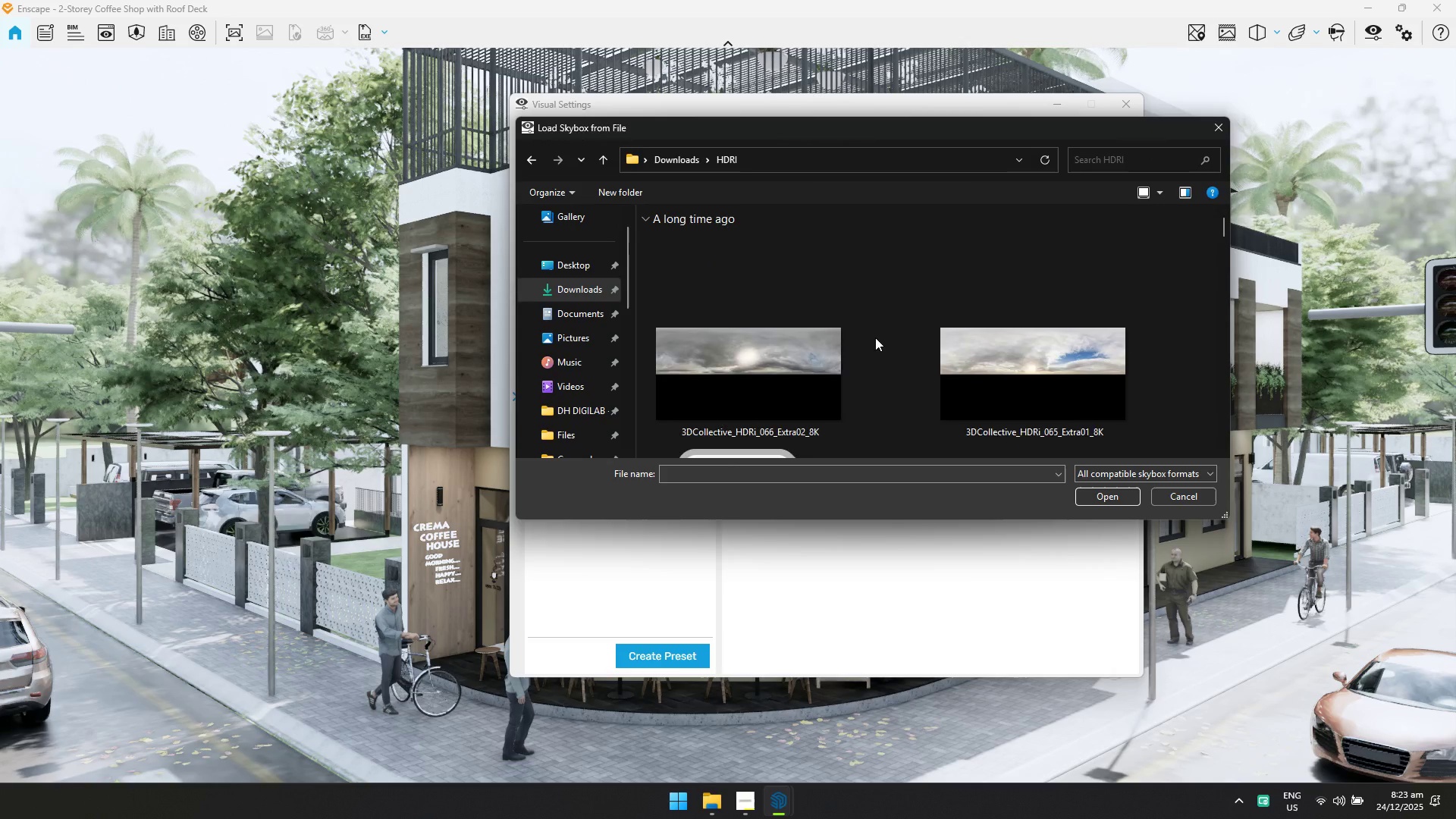 
scroll: coordinate [920, 366], scroll_direction: down, amount: 4.0
 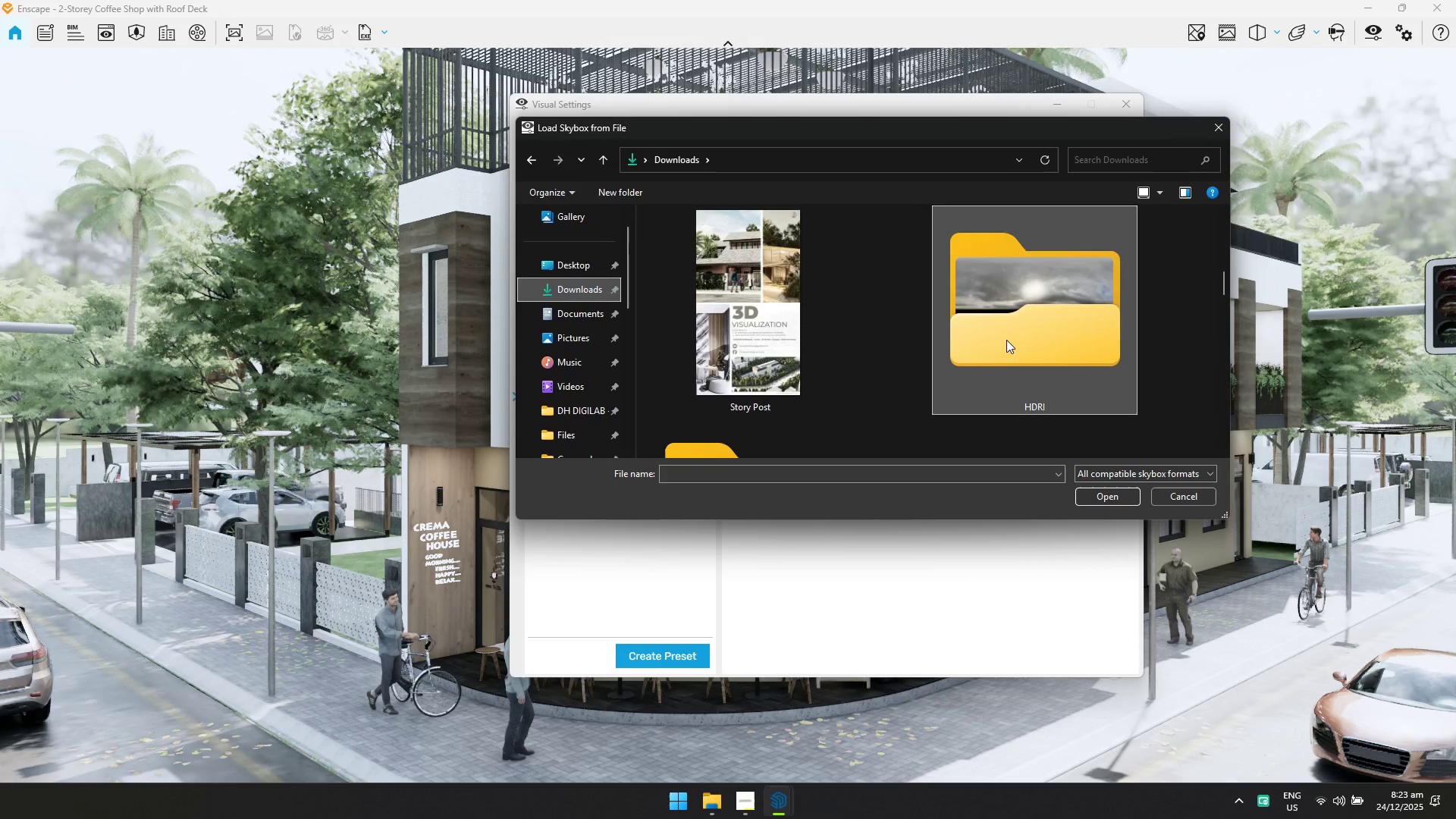 
left_click([1027, 349])
 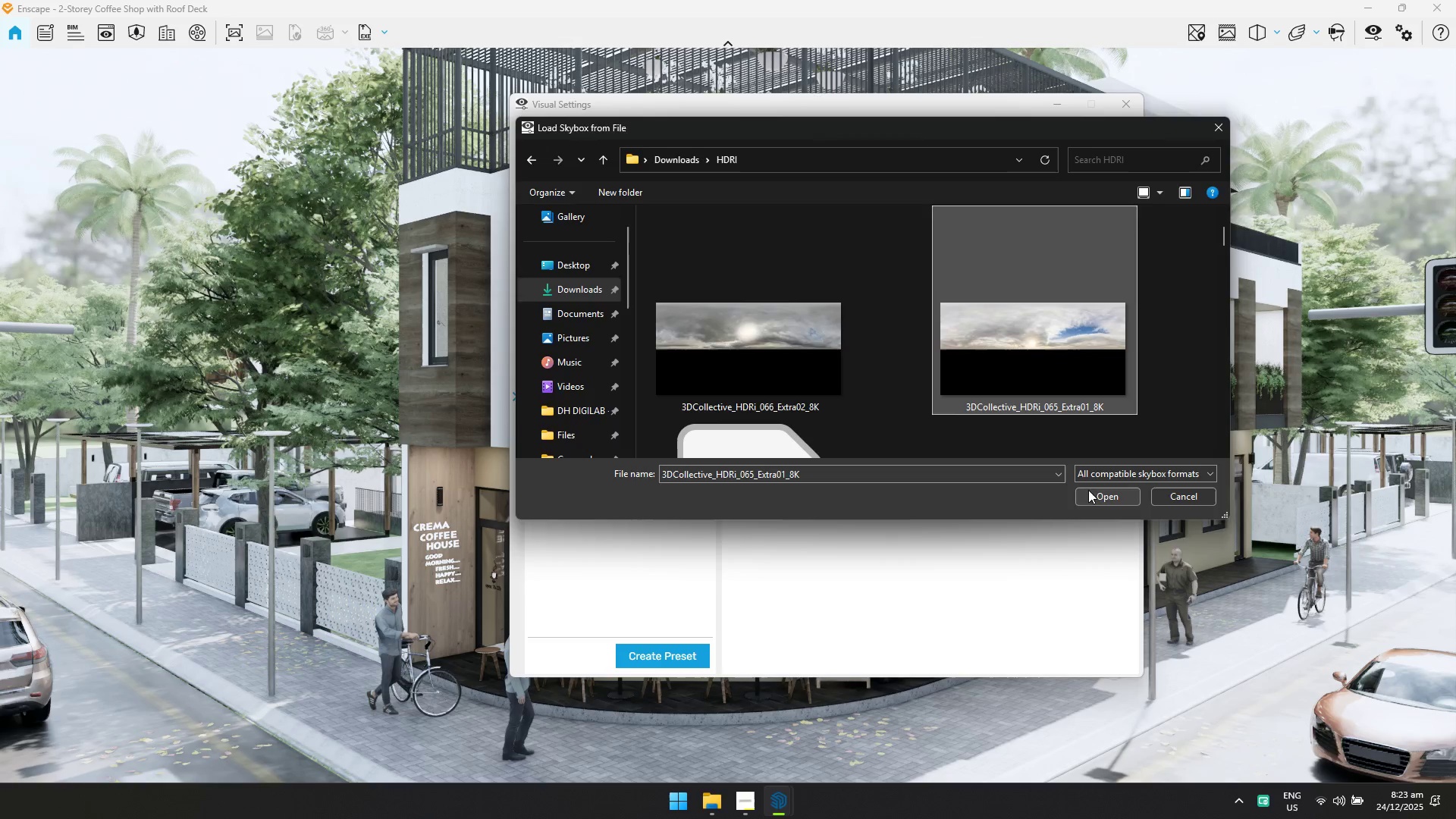 
scroll: coordinate [875, 338], scroll_direction: none, amount: 0.0
 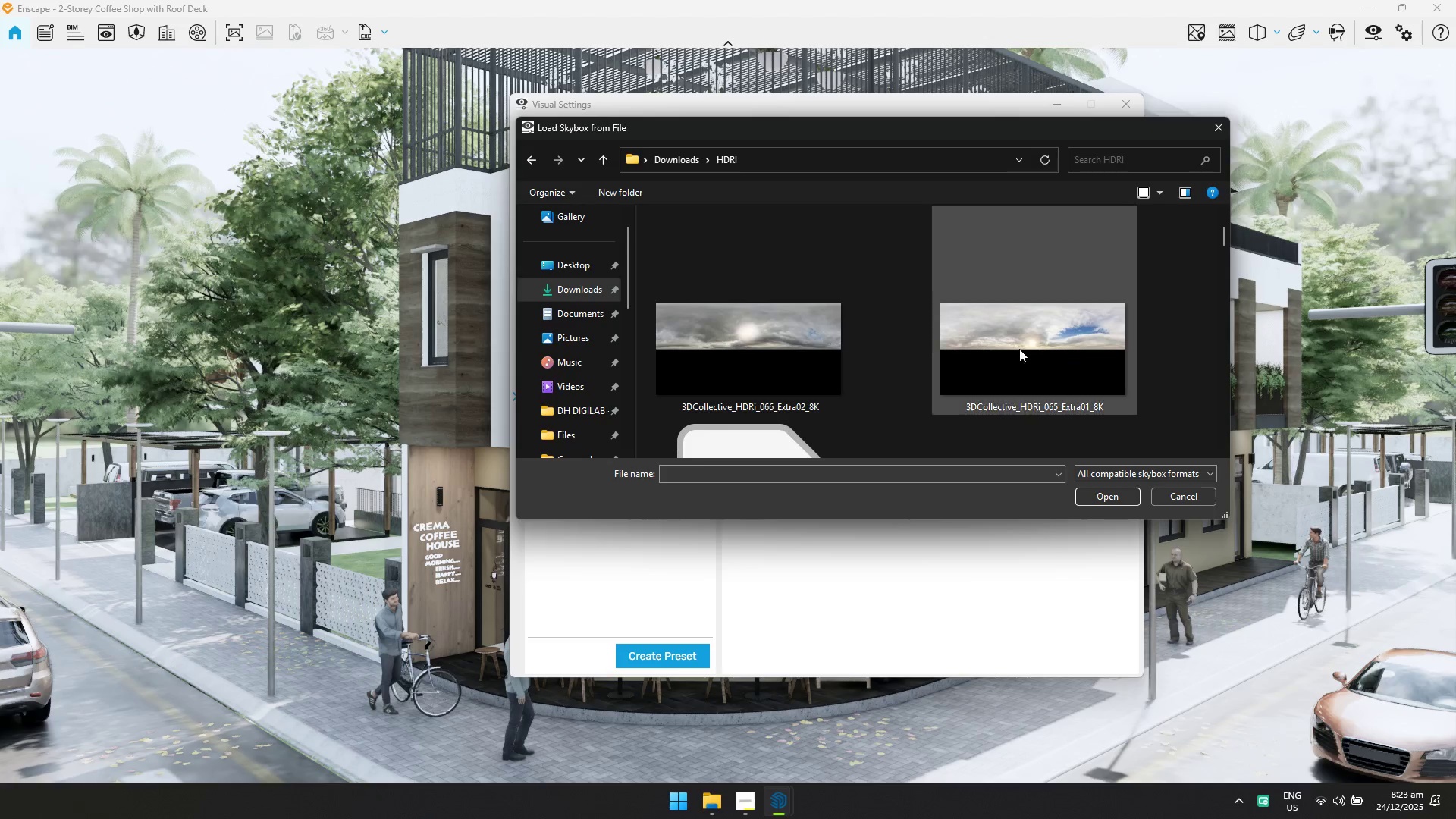 
left_click([1090, 495])
 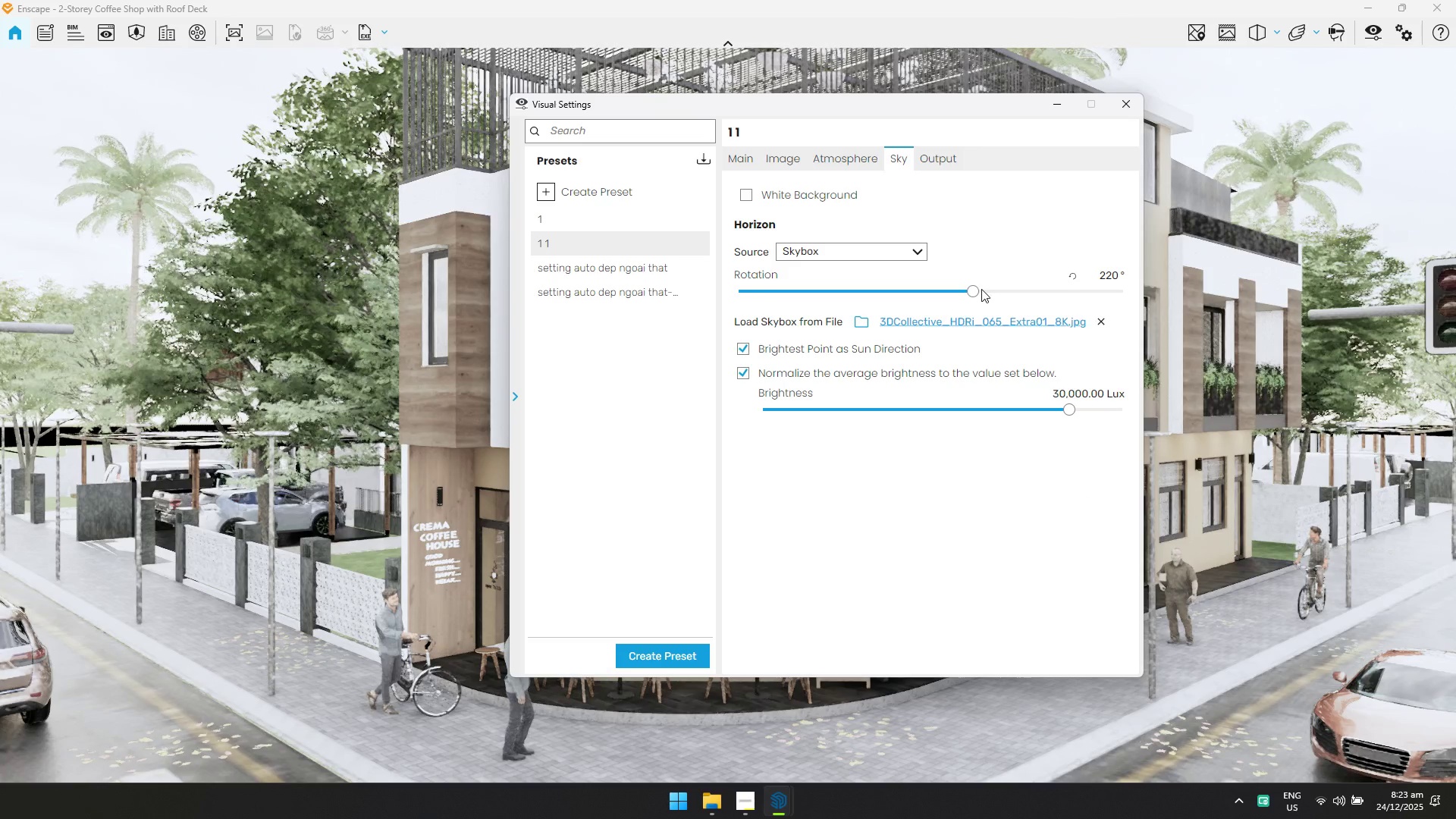 
left_click_drag(start_coordinate=[974, 288], to_coordinate=[943, 290])
 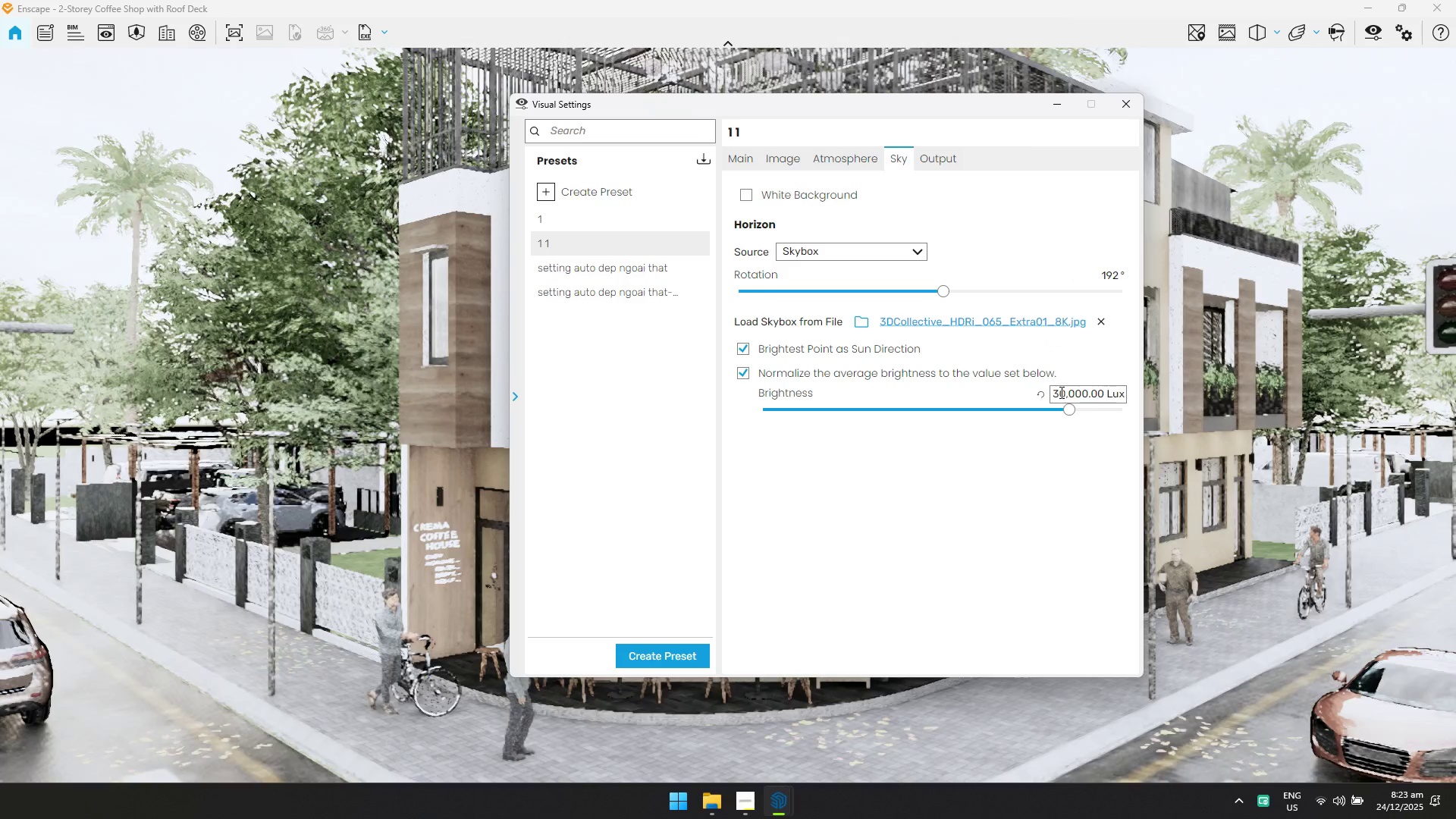 
left_click([1075, 390])
 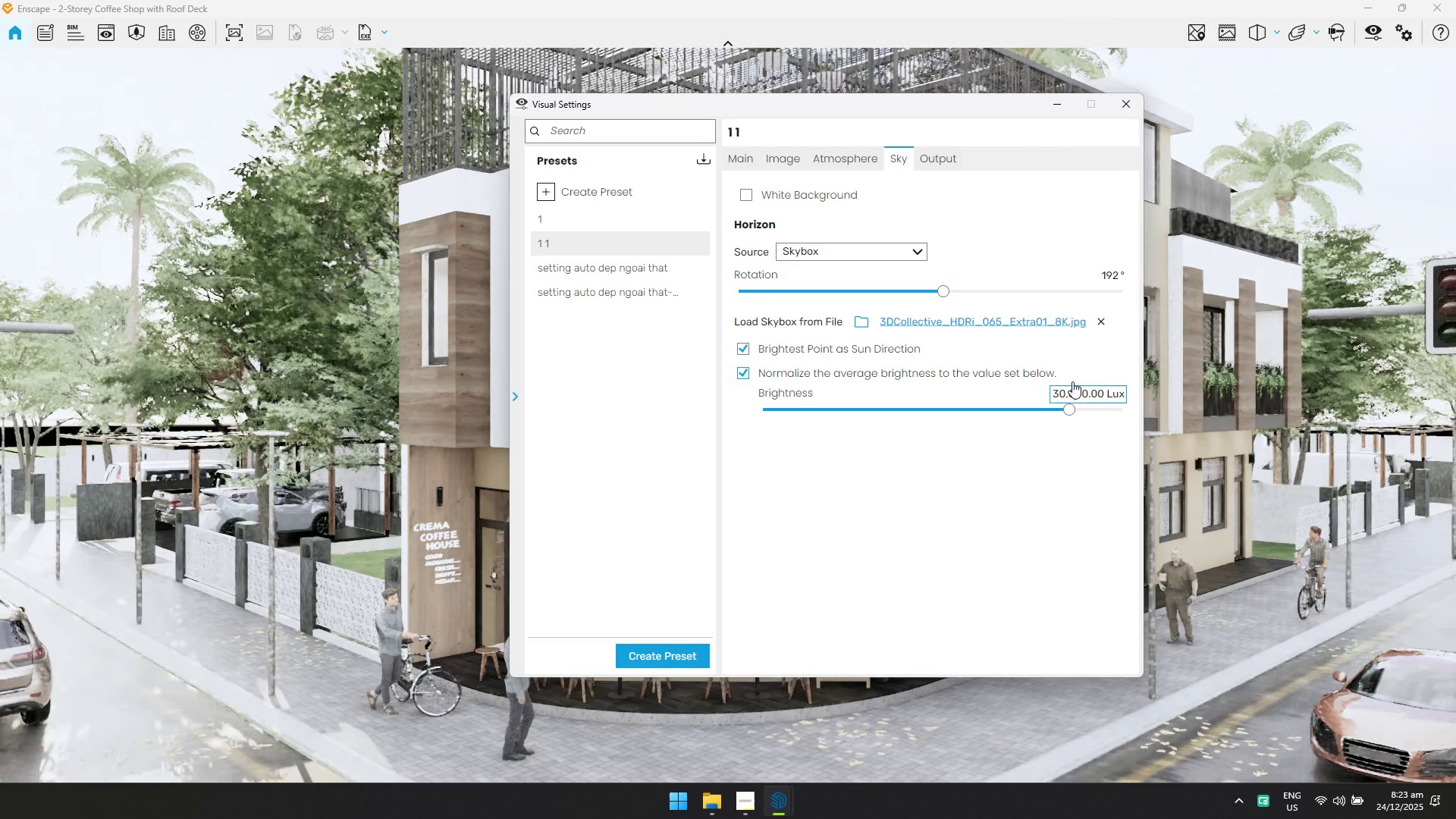 
key(Control+ControlLeft)
 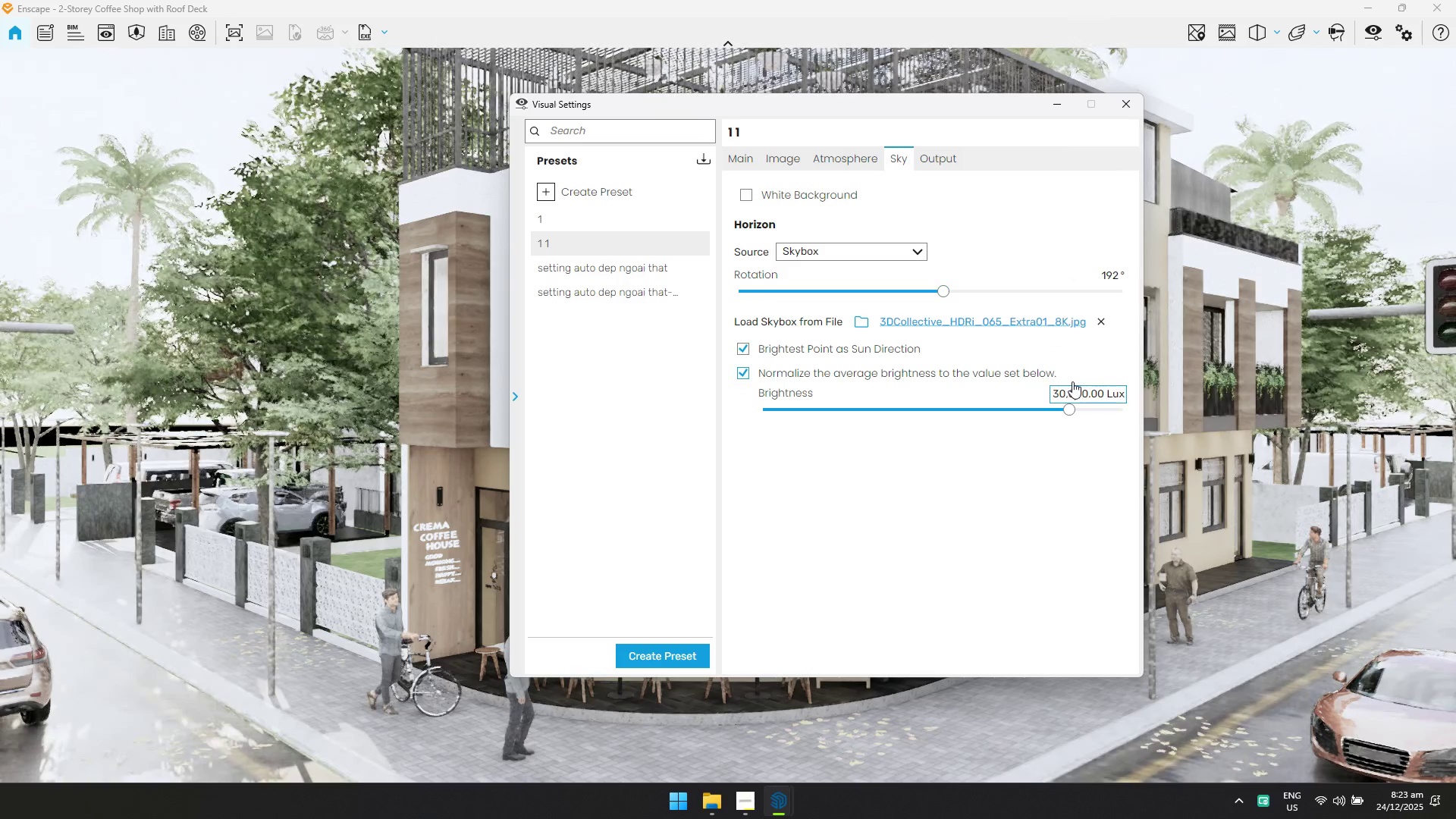 
key(Control+A)
 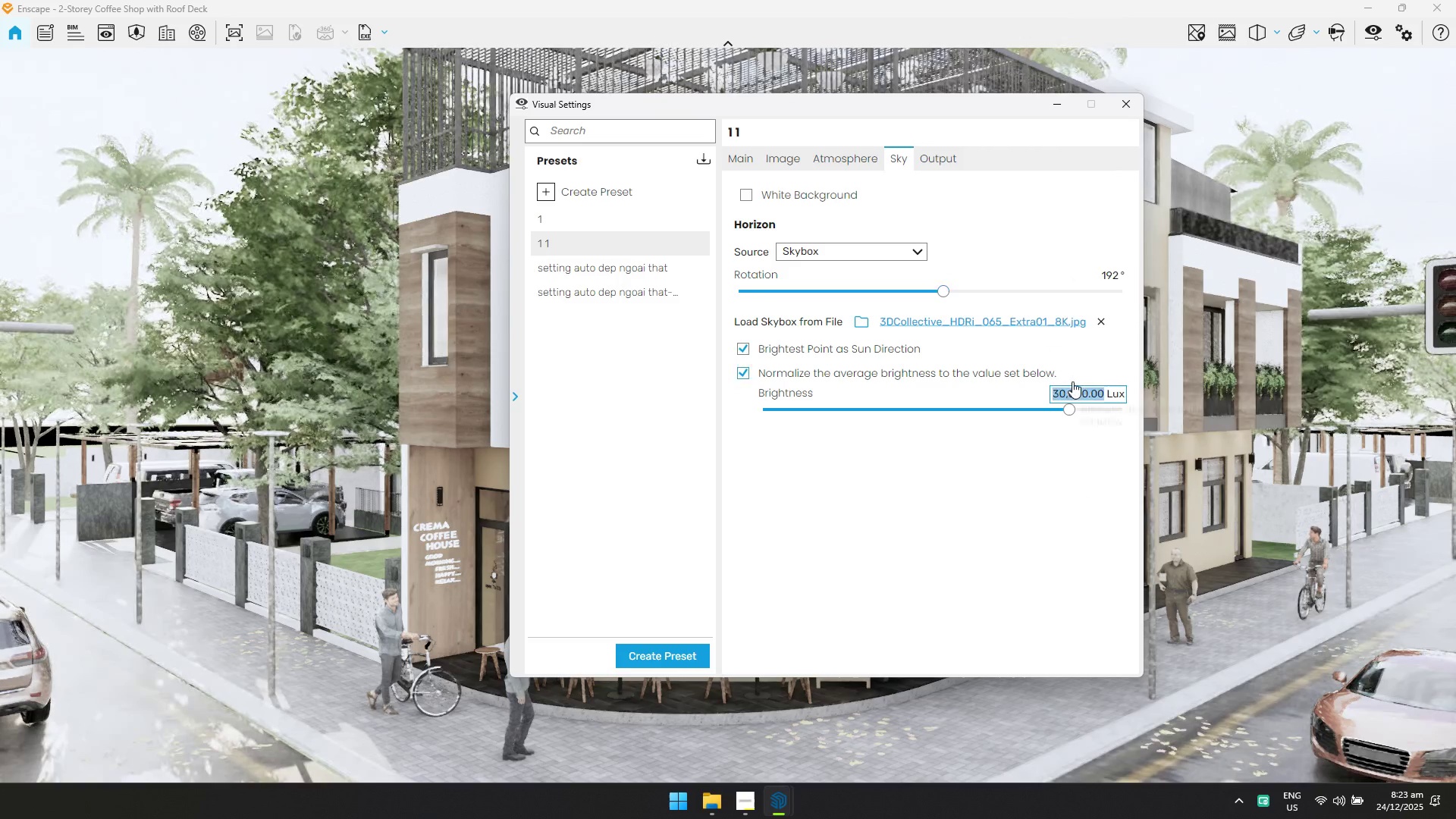 
type(20000)
 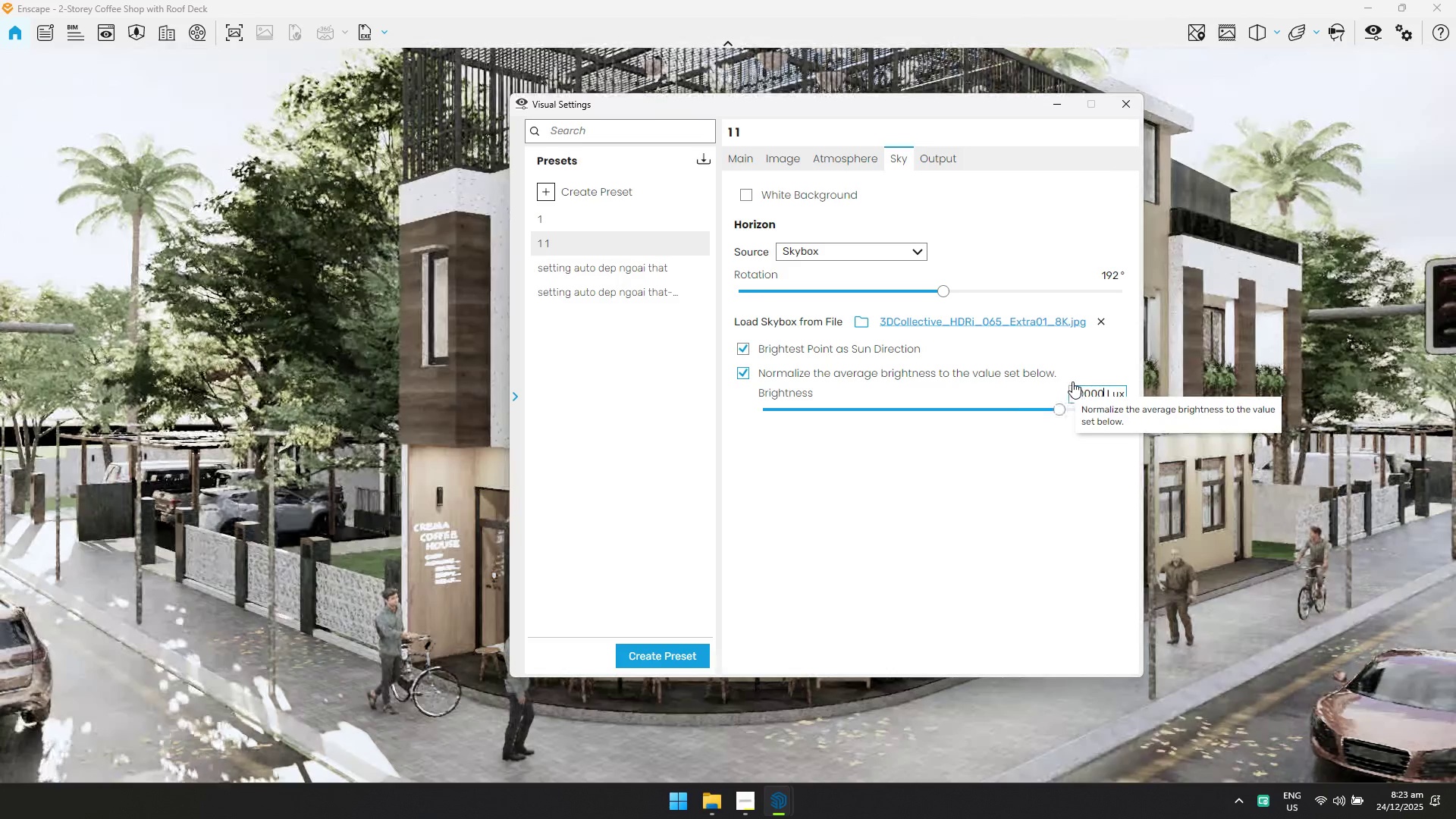 
key(Enter)
 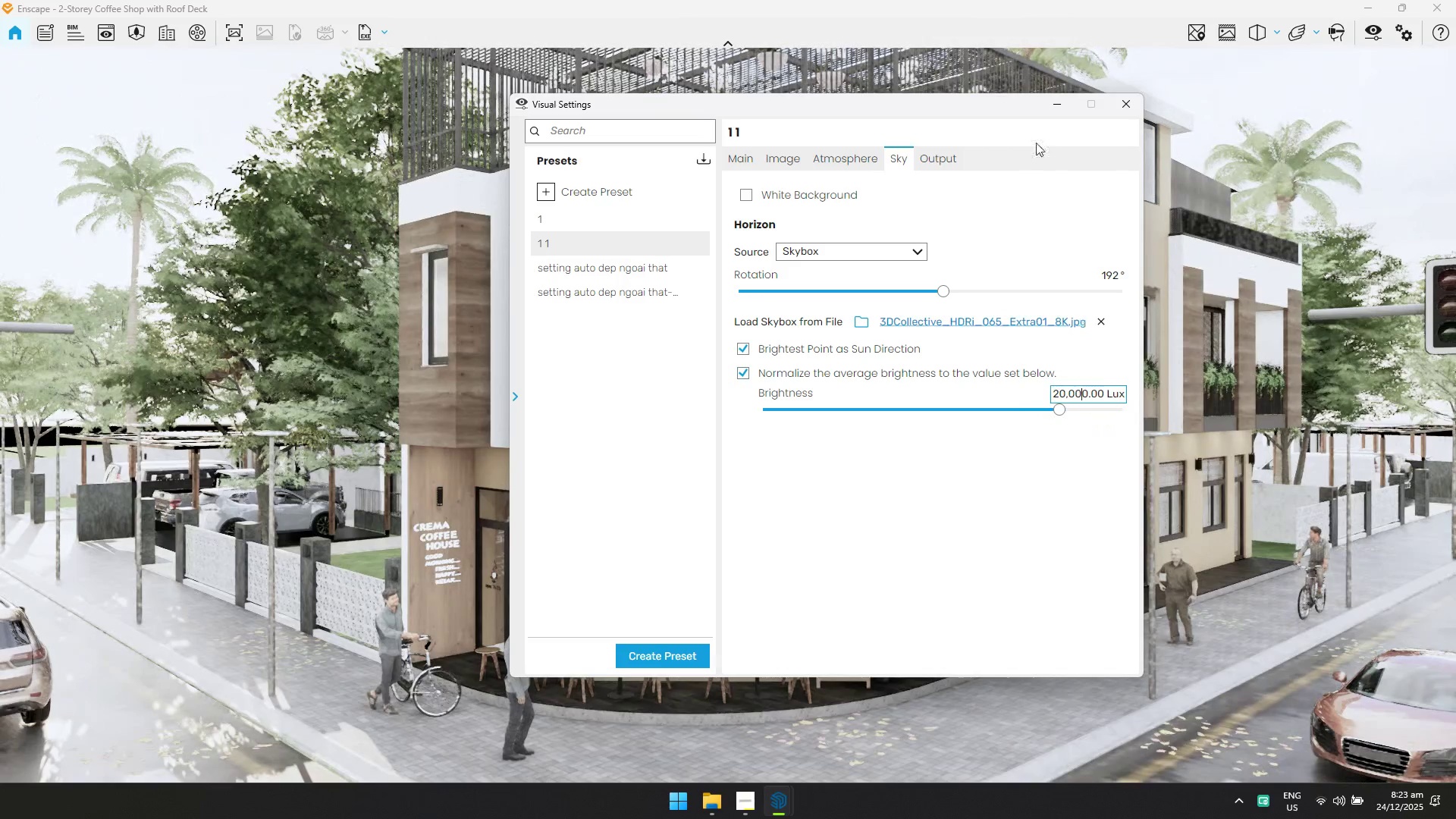 
left_click_drag(start_coordinate=[1017, 115], to_coordinate=[791, 630])
 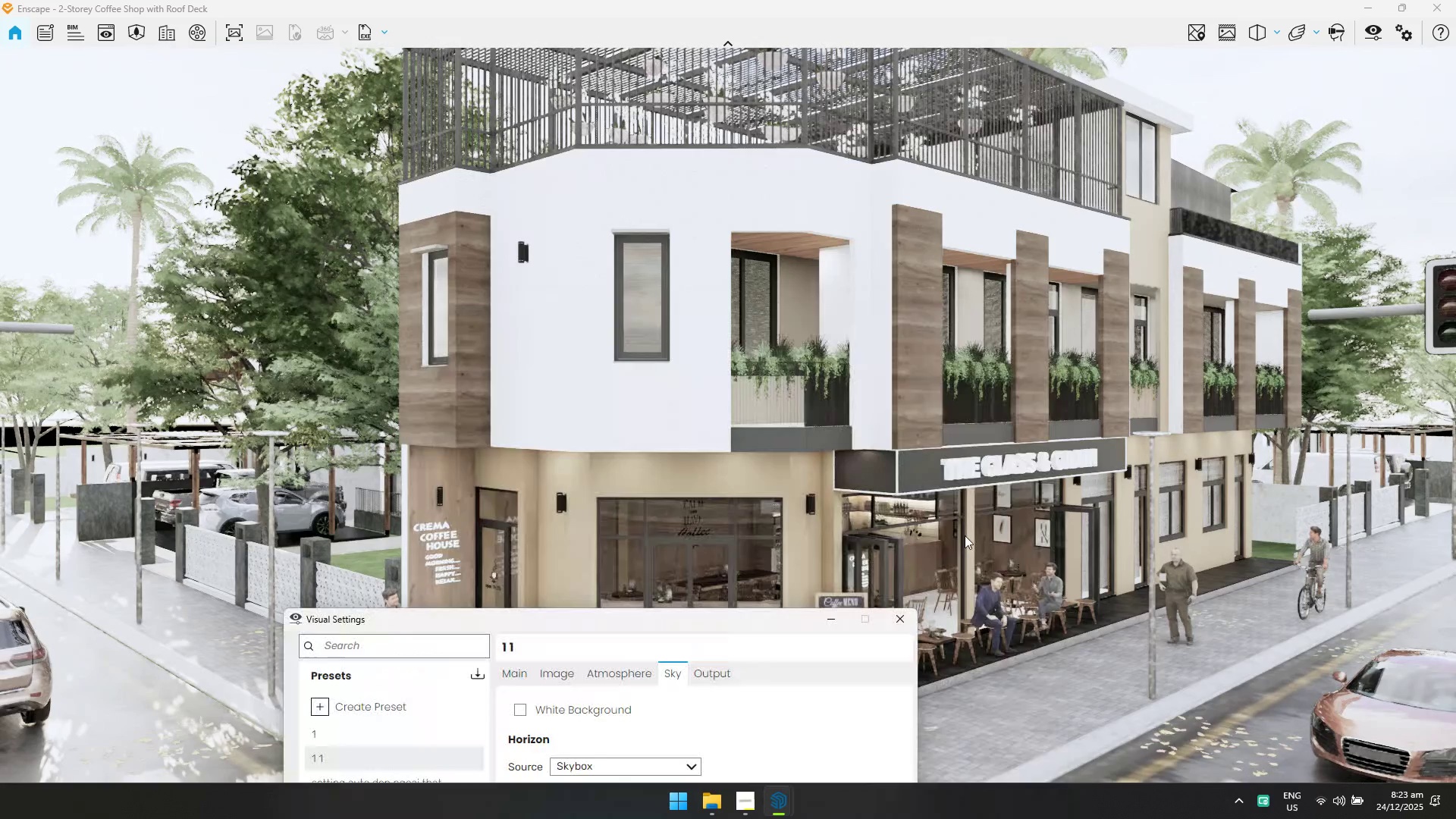 
left_click_drag(start_coordinate=[1073, 472], to_coordinate=[1103, 404])
 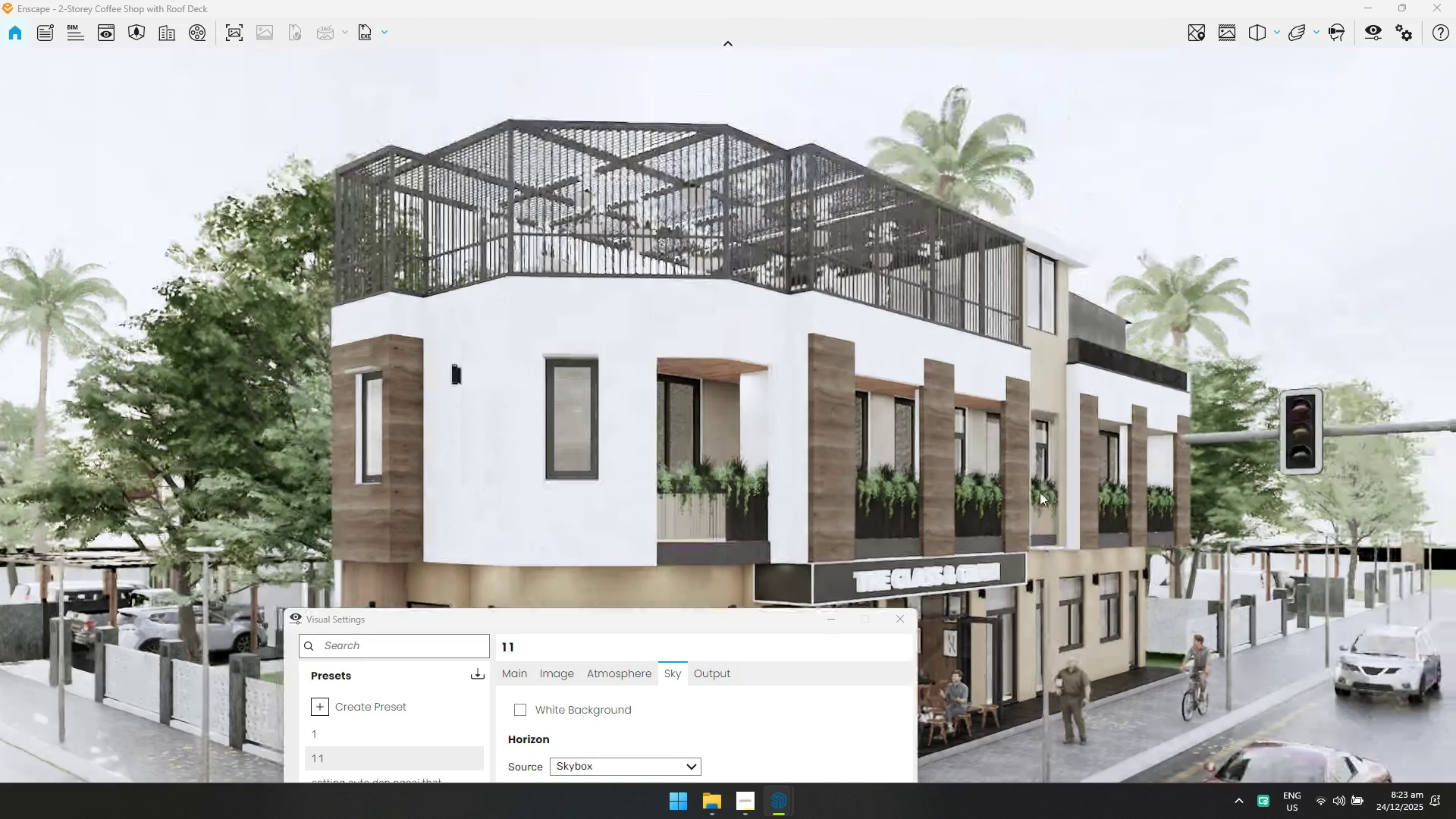 
hold_key(key=S, duration=0.39)
 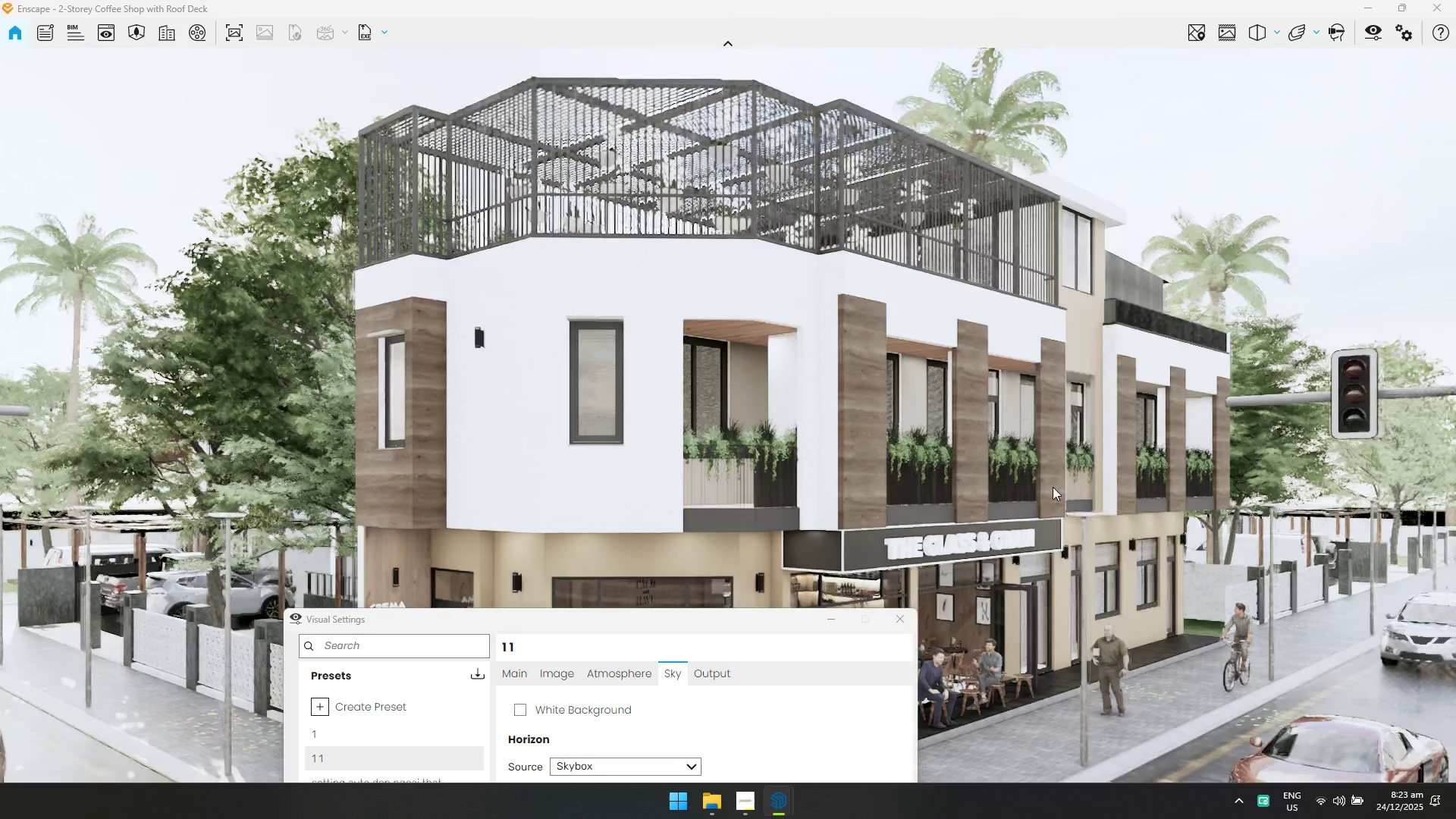 
hold_key(key=S, duration=0.34)
 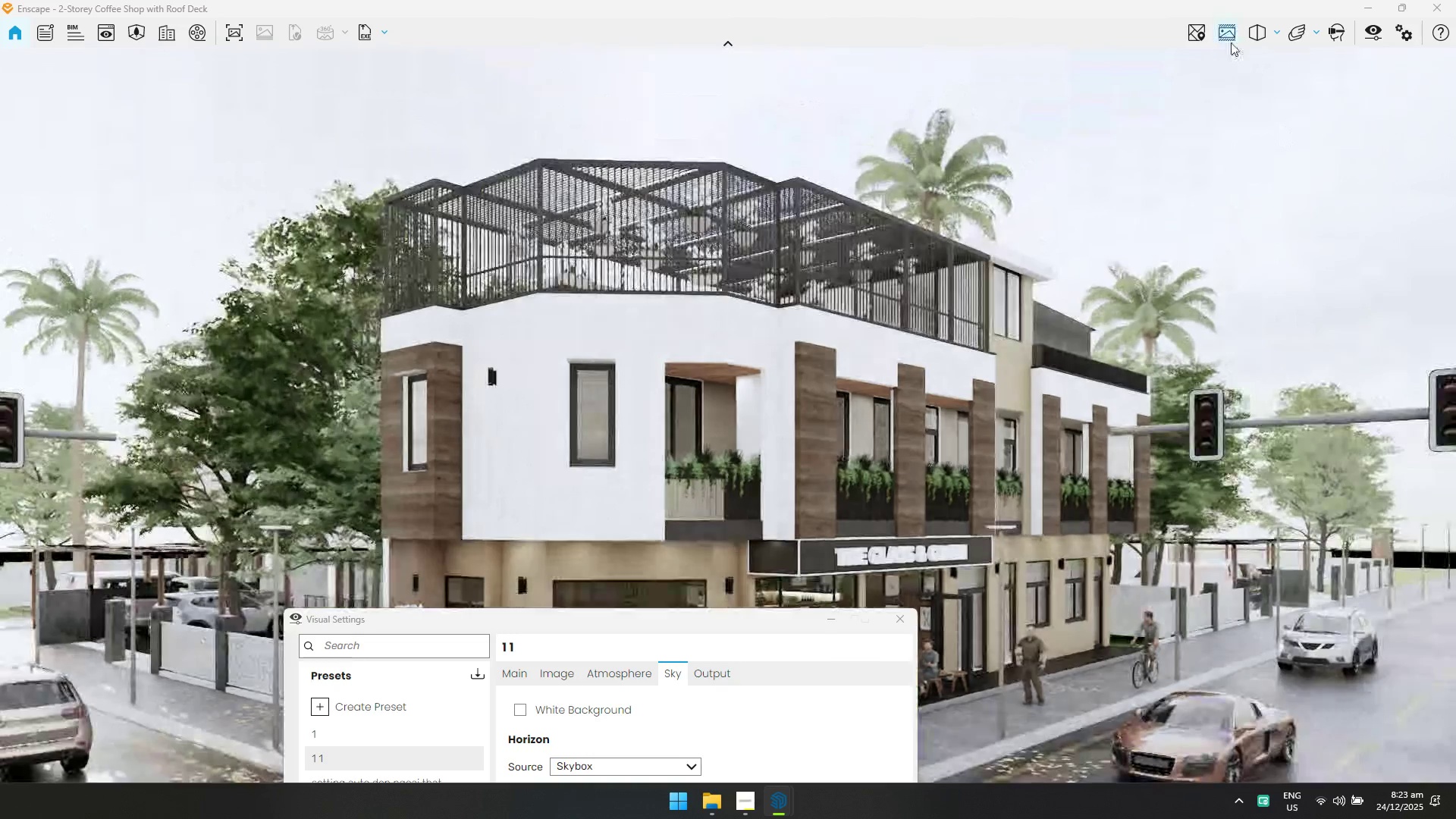 
key(Shift+ShiftLeft)
 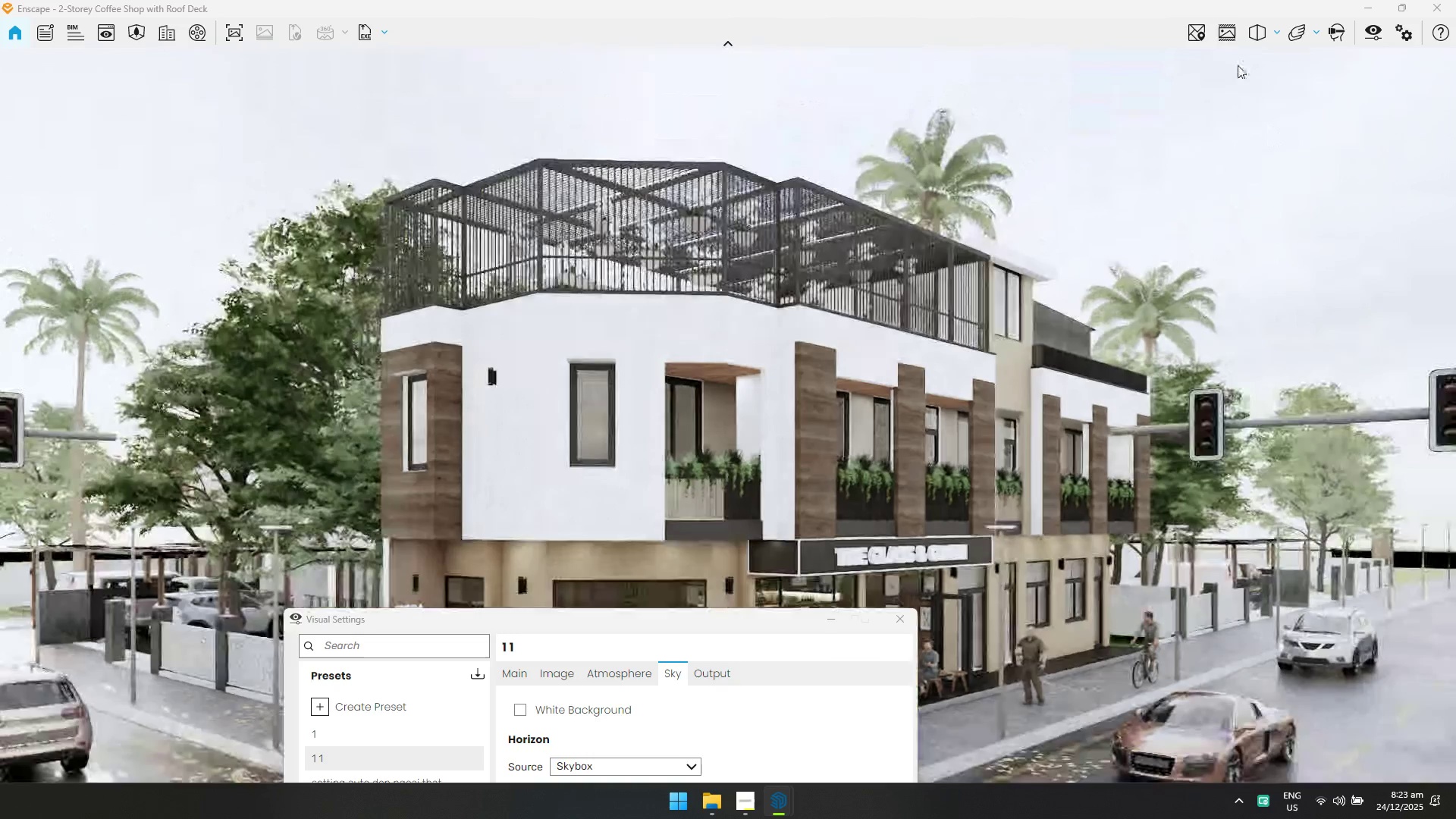 
left_click([1222, 33])
 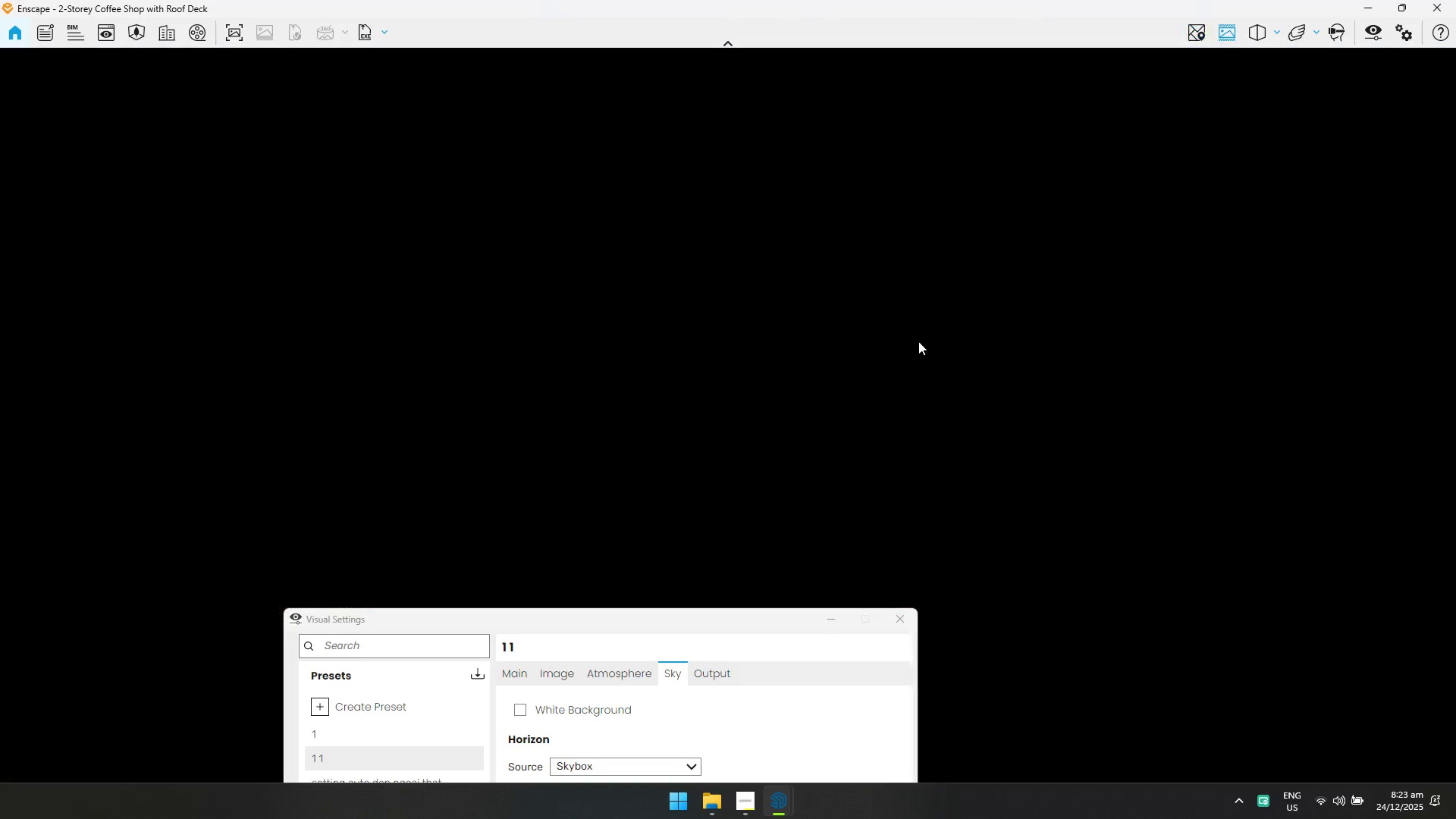 
left_click_drag(start_coordinate=[915, 345], to_coordinate=[722, 429])
 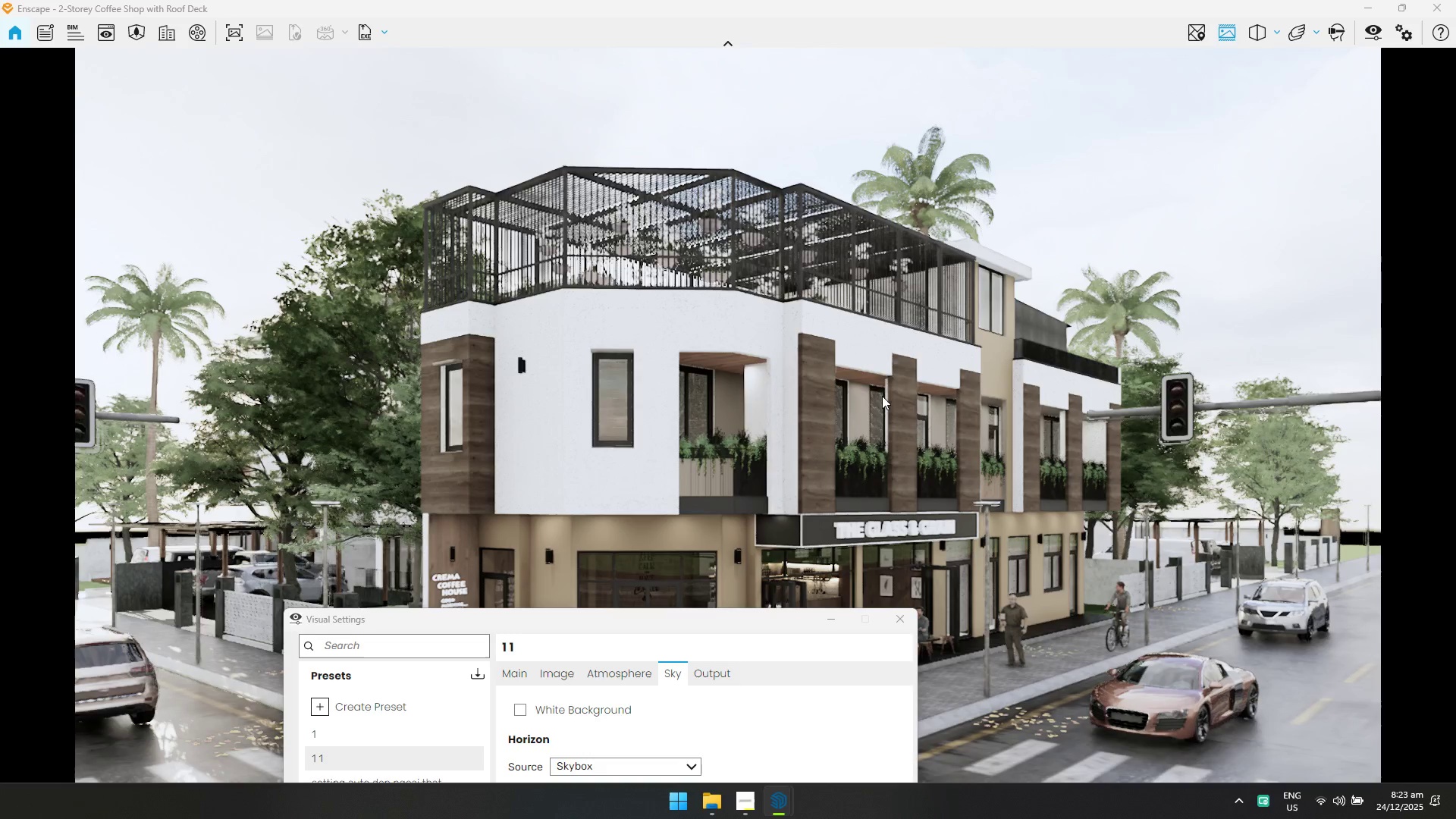 
hold_key(key=W, duration=0.53)
 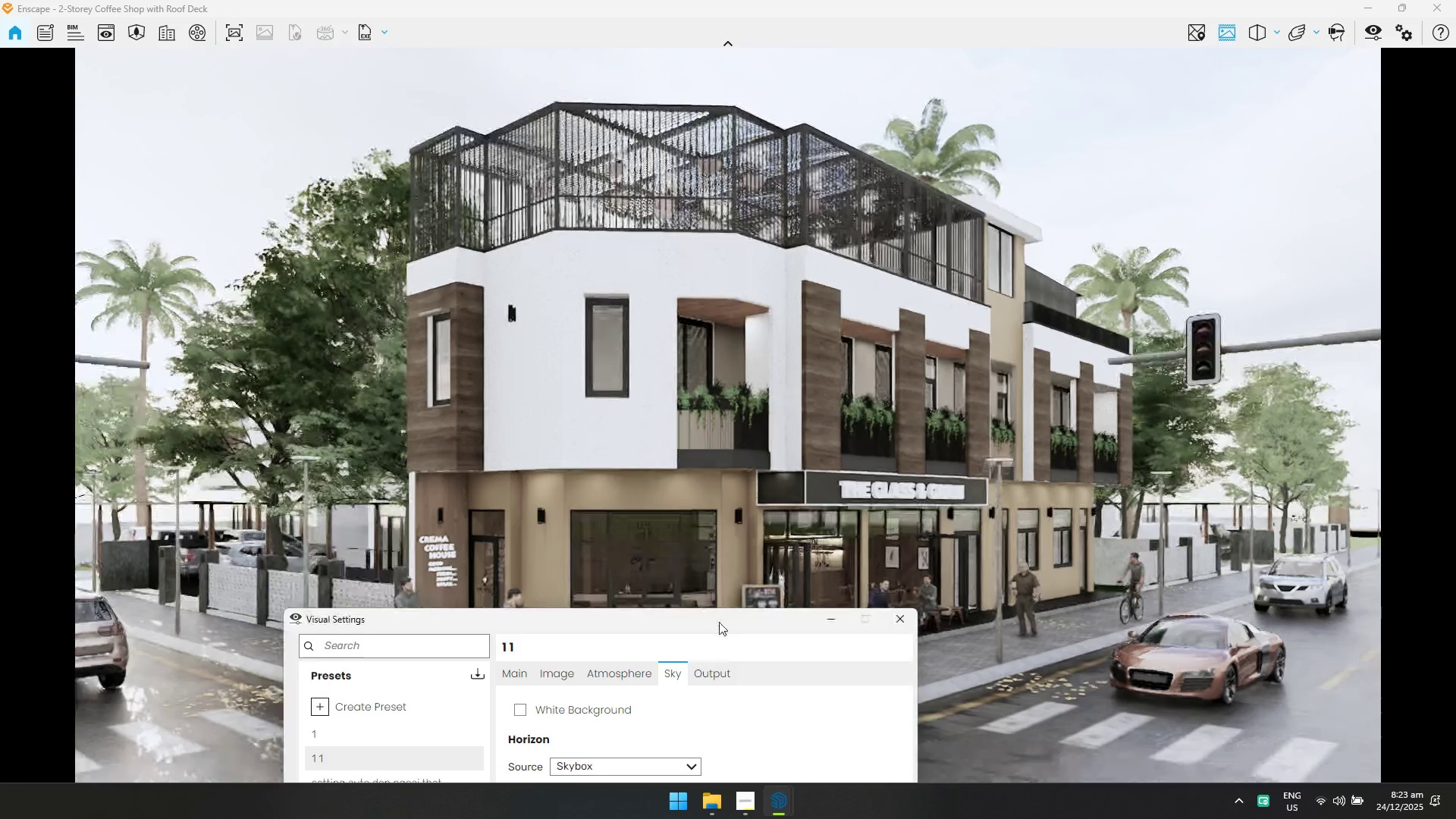 
hold_key(key=Q, duration=0.56)
 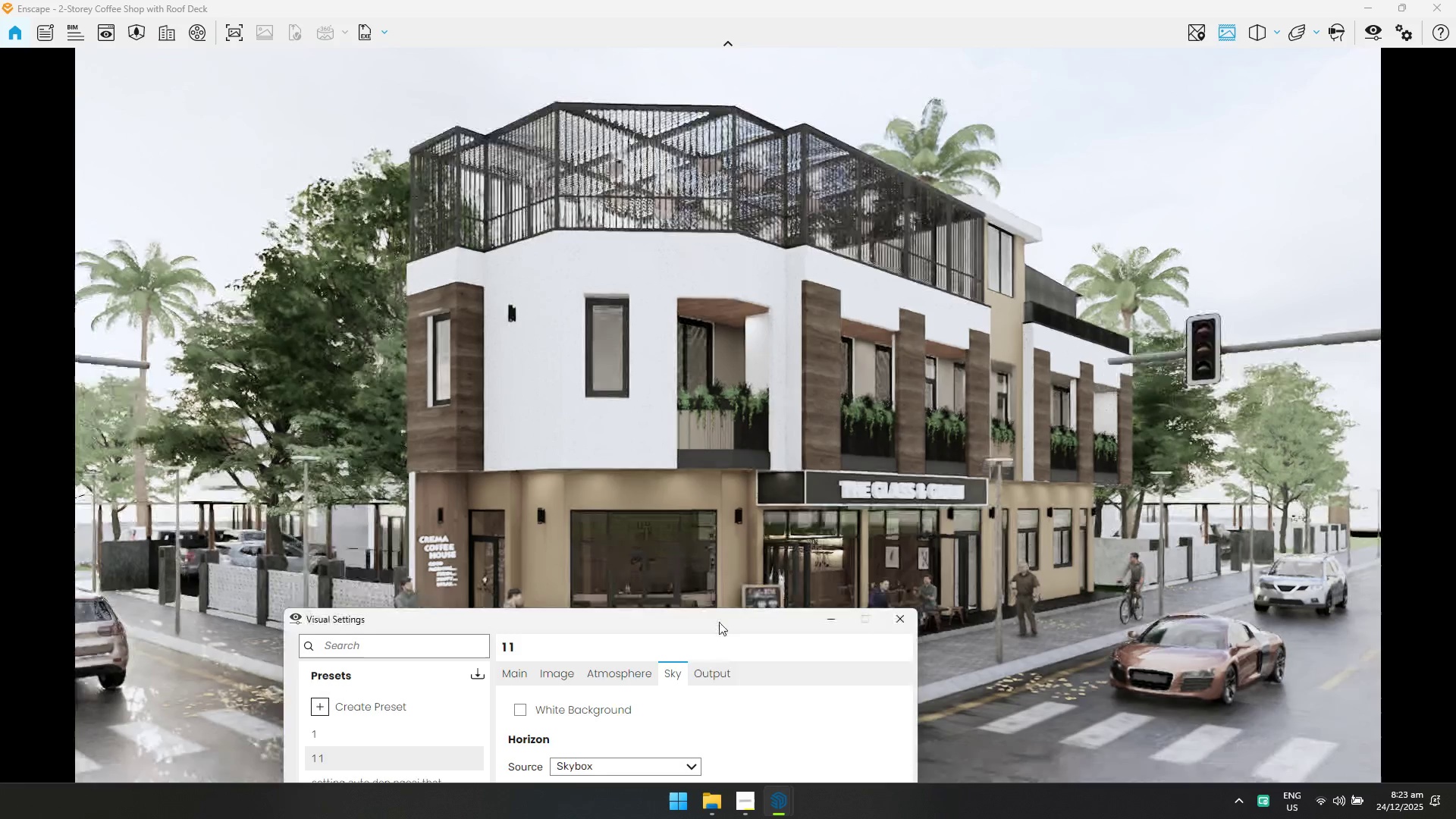 
left_click_drag(start_coordinate=[719, 622], to_coordinate=[872, 404])
 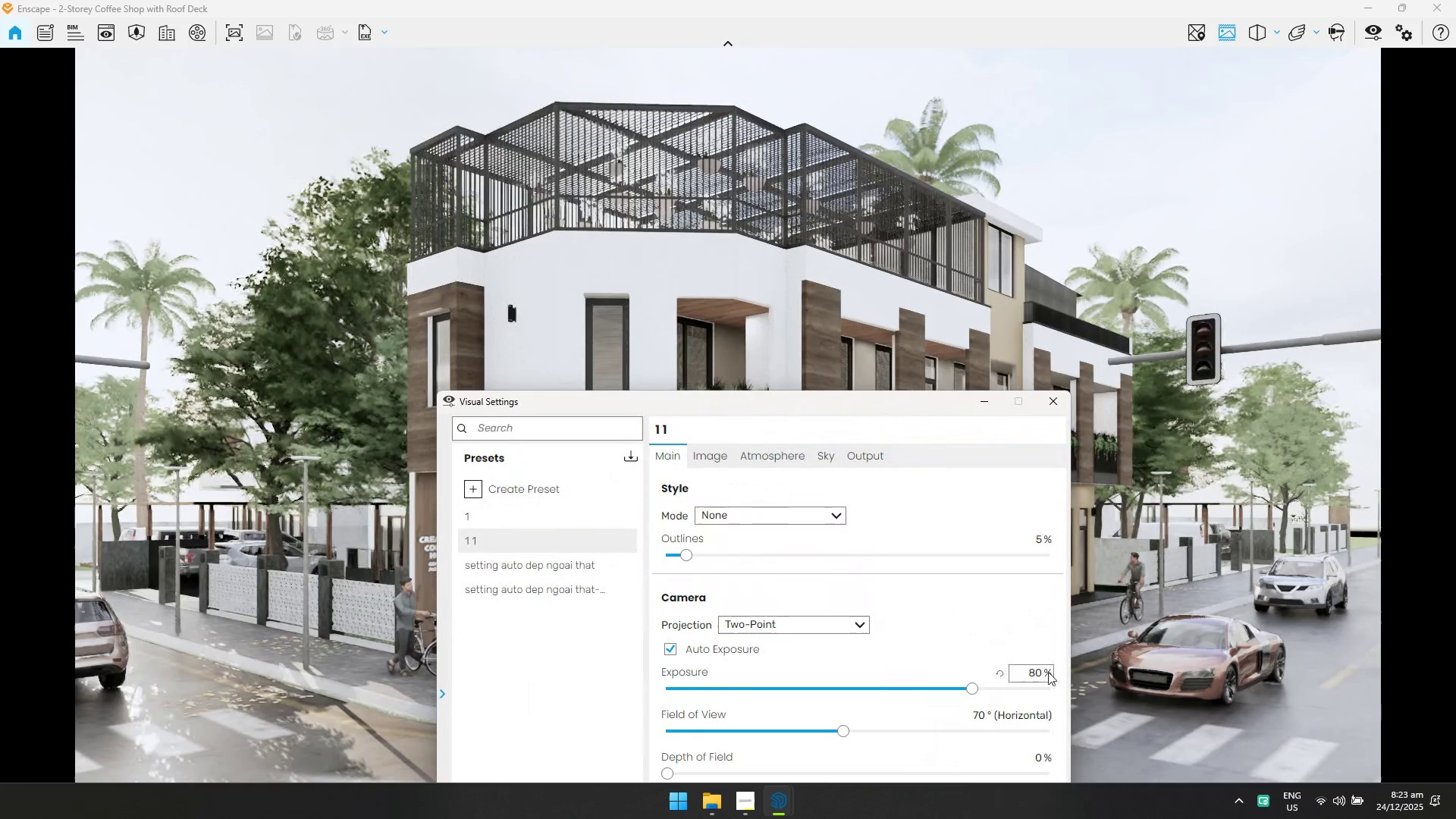 
key(Control+ControlLeft)
 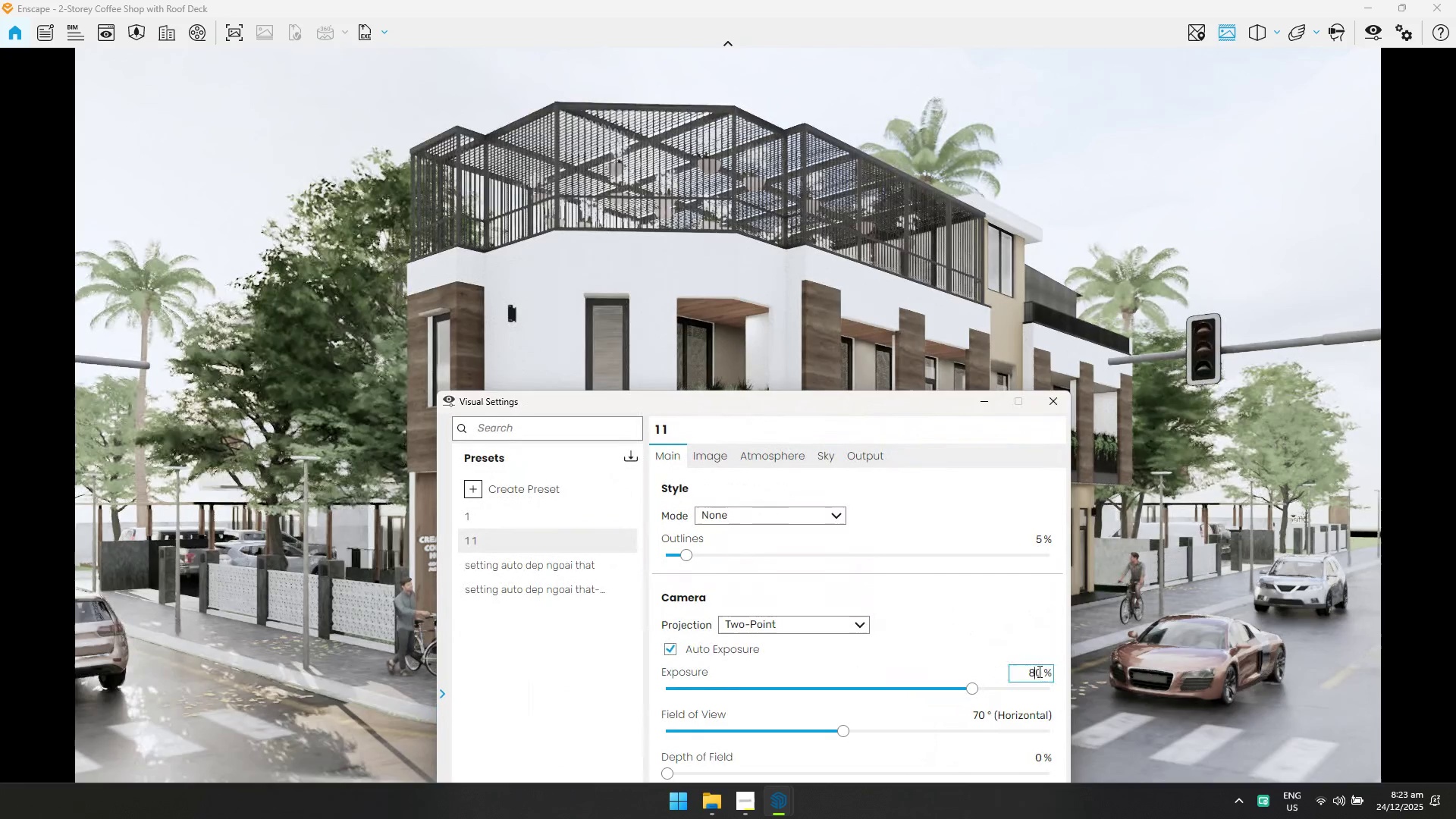 
key(Control+A)
 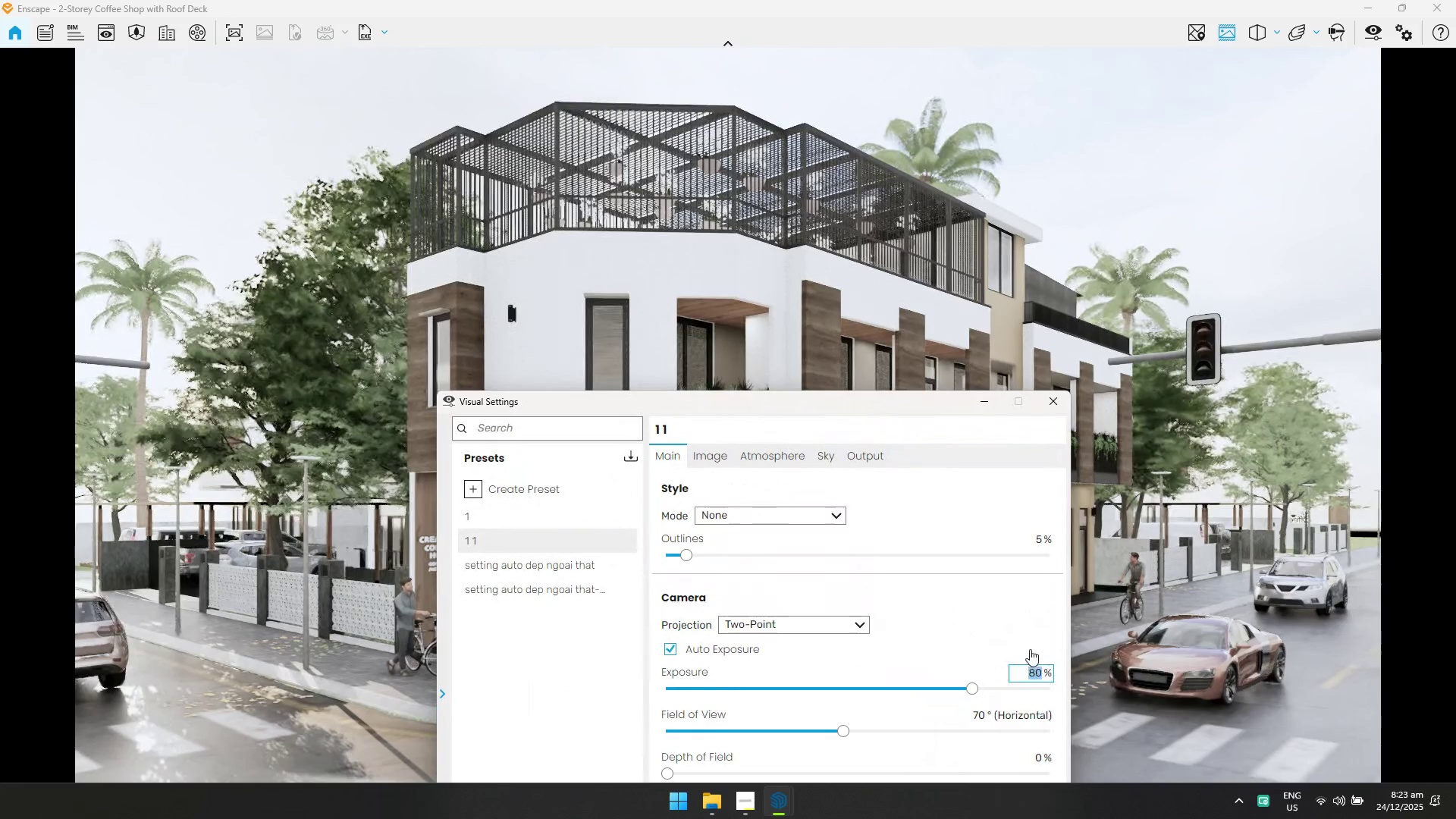 
type(60)
 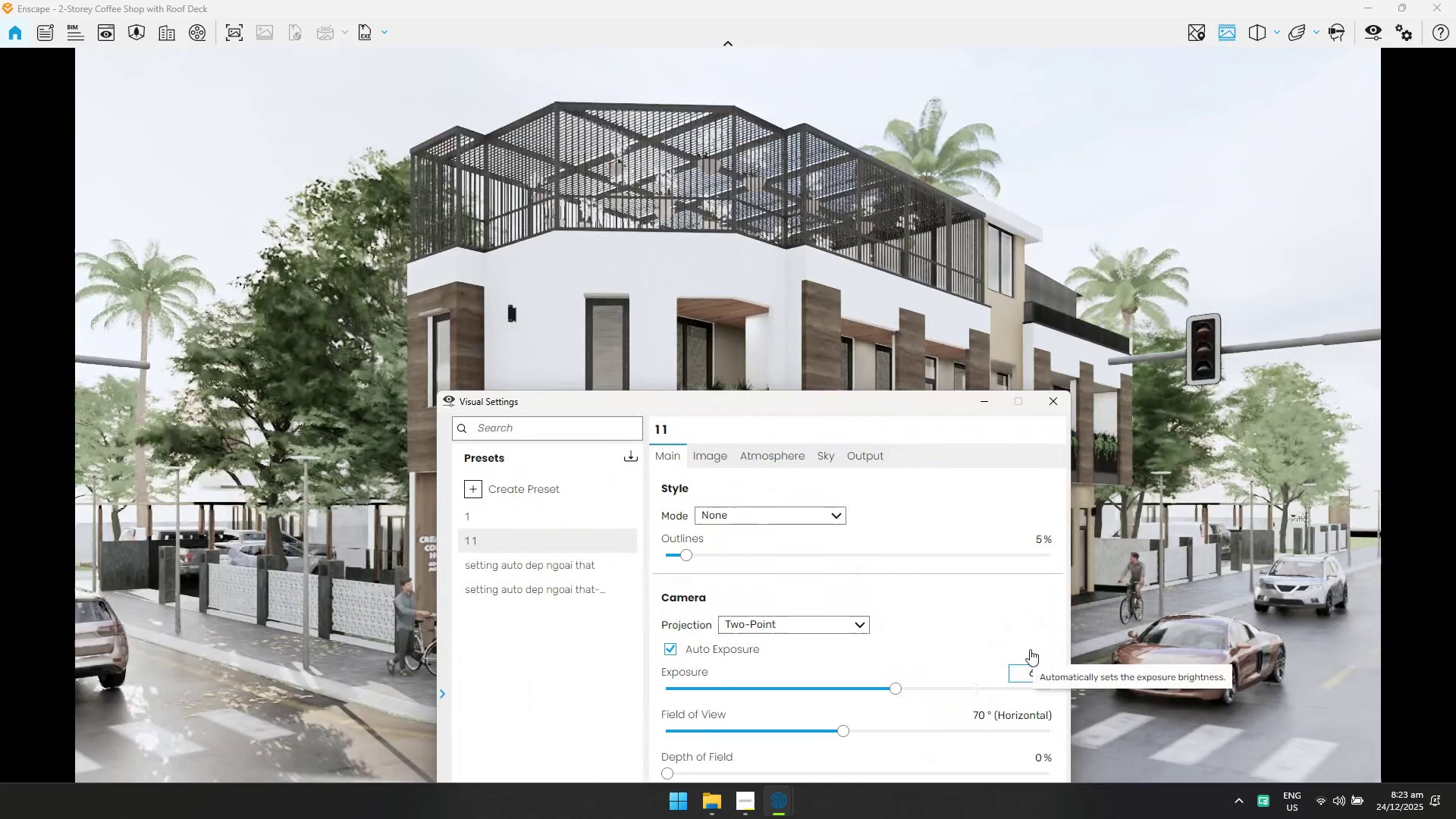 
key(Enter)
 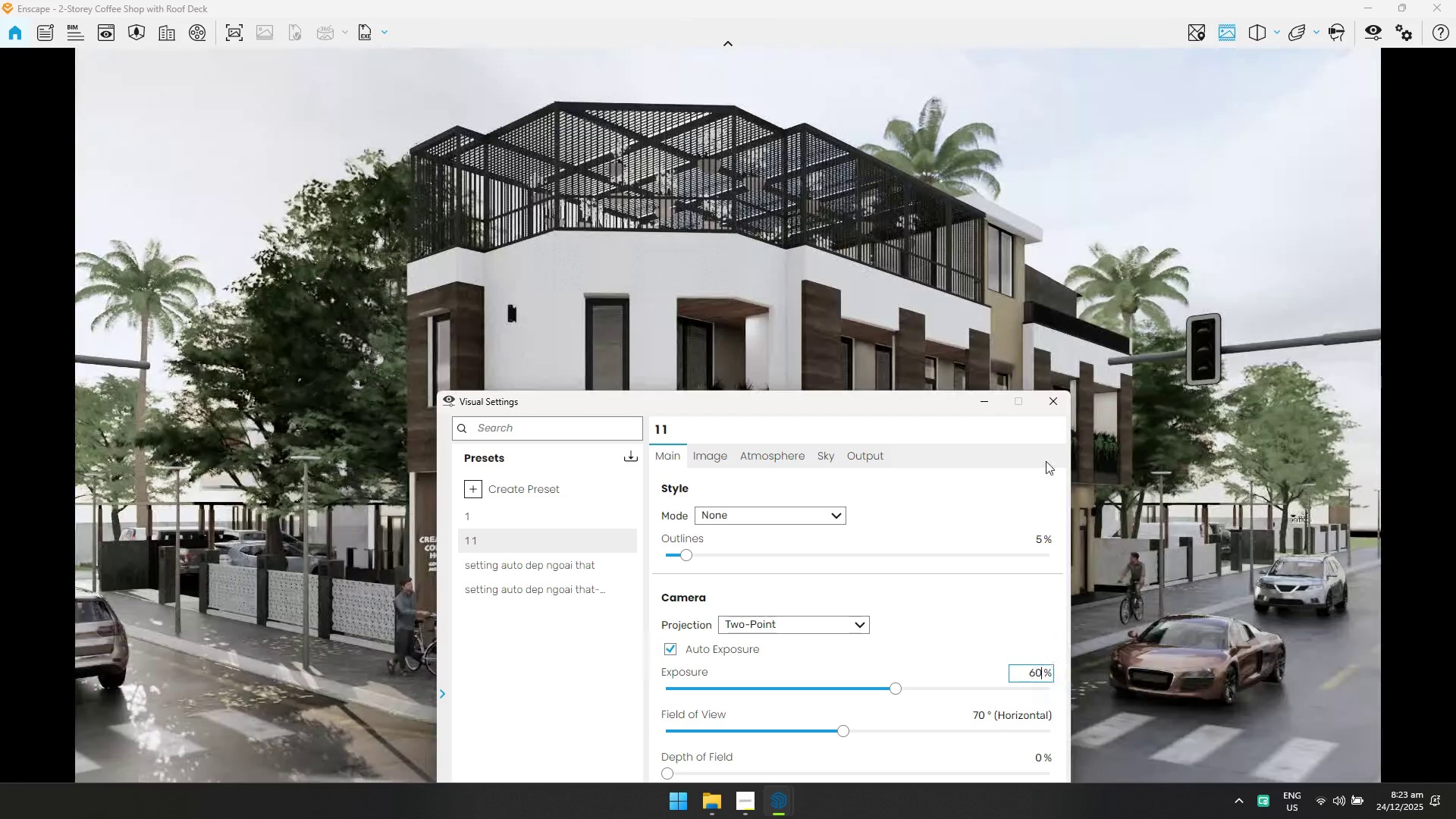 
left_click_drag(start_coordinate=[928, 403], to_coordinate=[720, 565])
 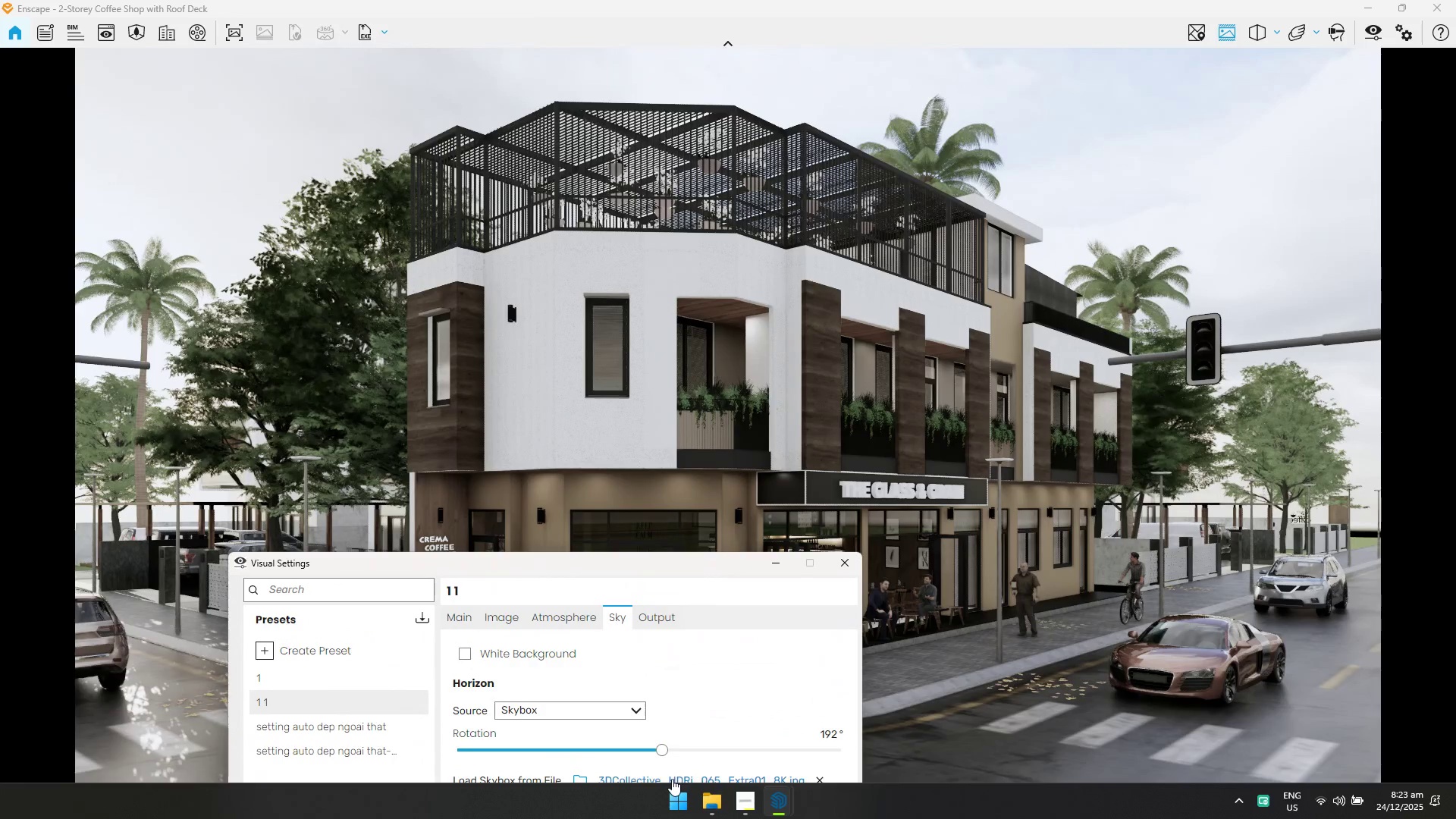 
left_click_drag(start_coordinate=[651, 750], to_coordinate=[516, 741])
 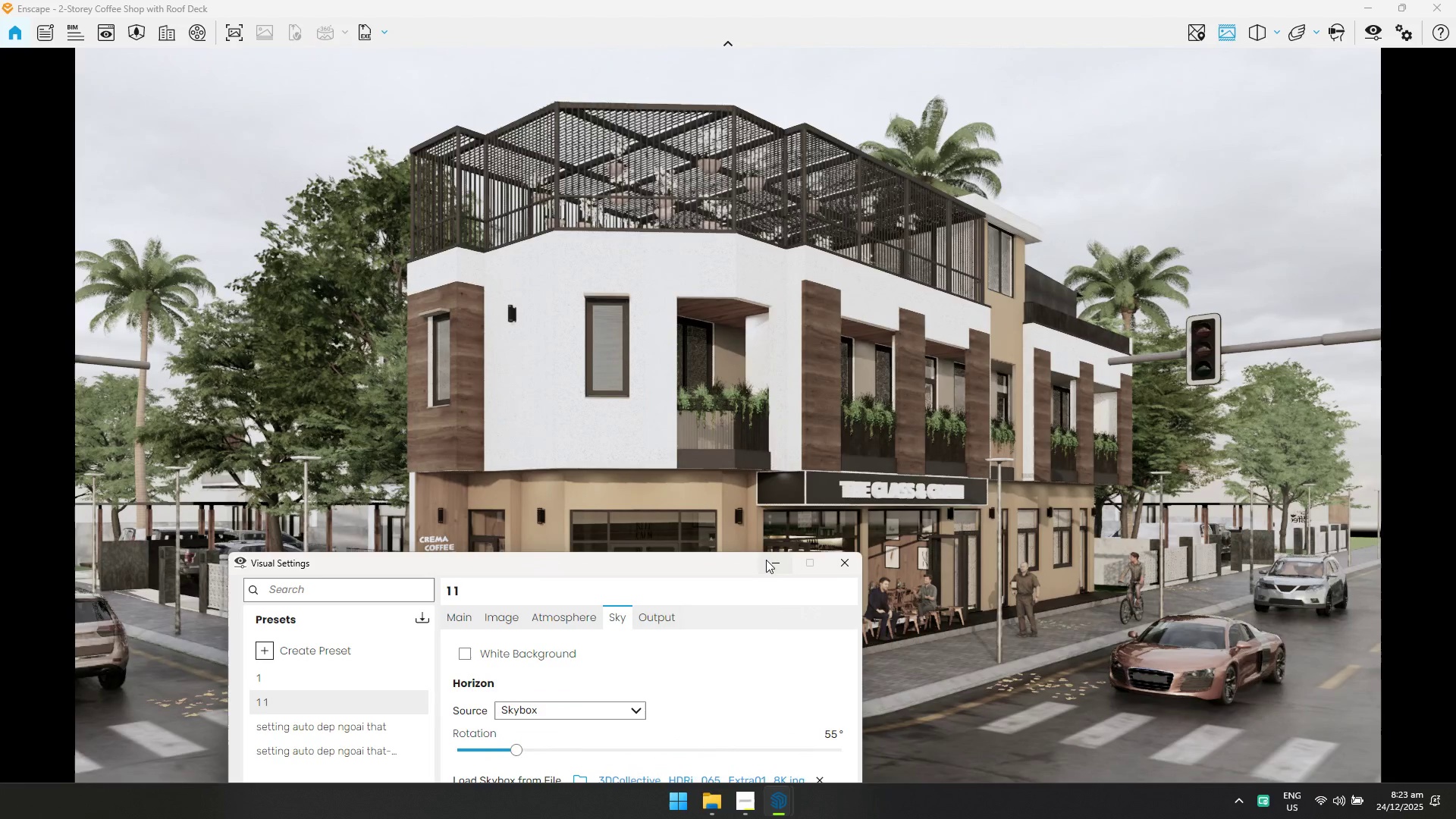 
left_click_drag(start_coordinate=[672, 564], to_coordinate=[758, 293])
 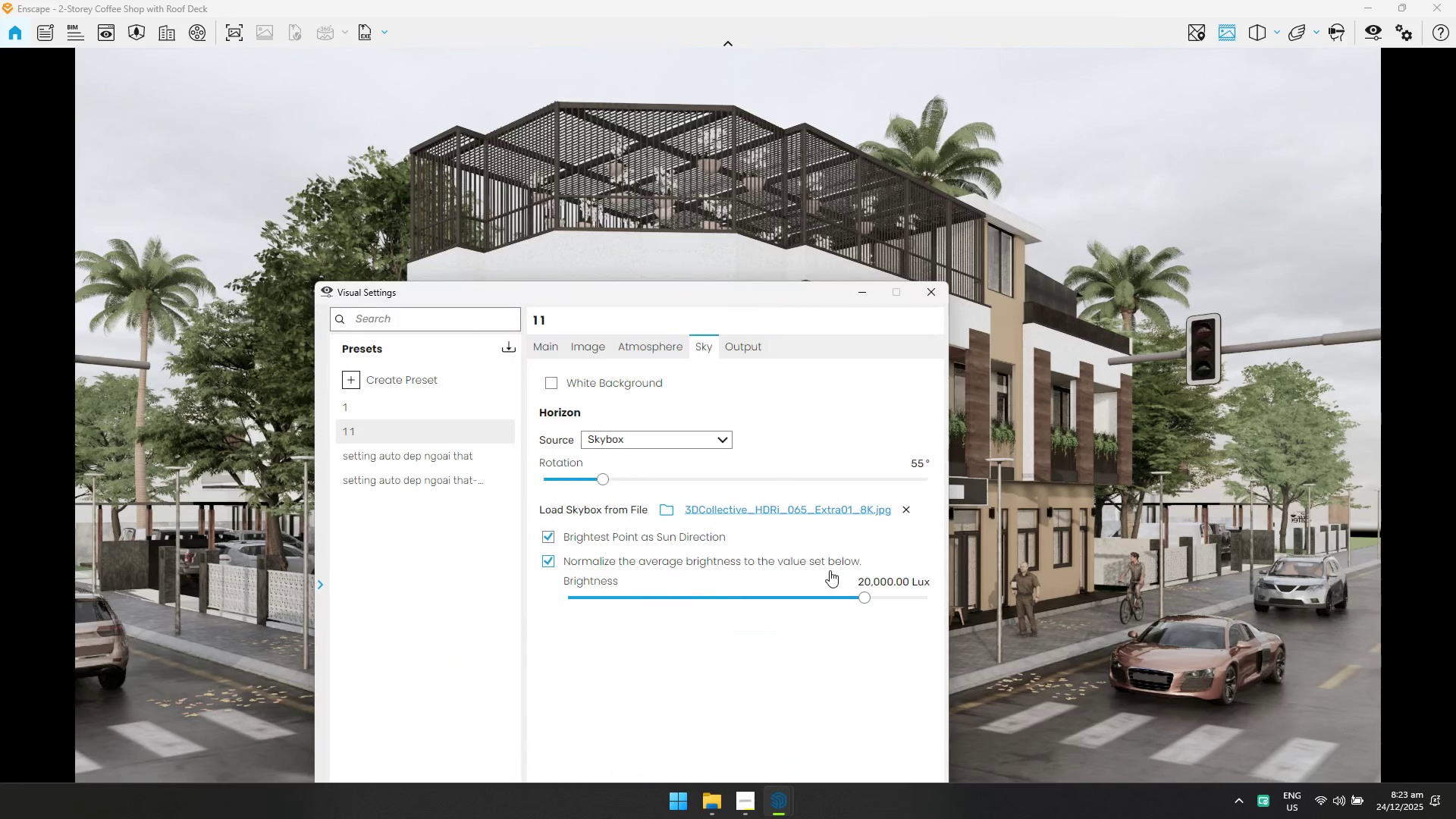 
left_click([868, 576])
 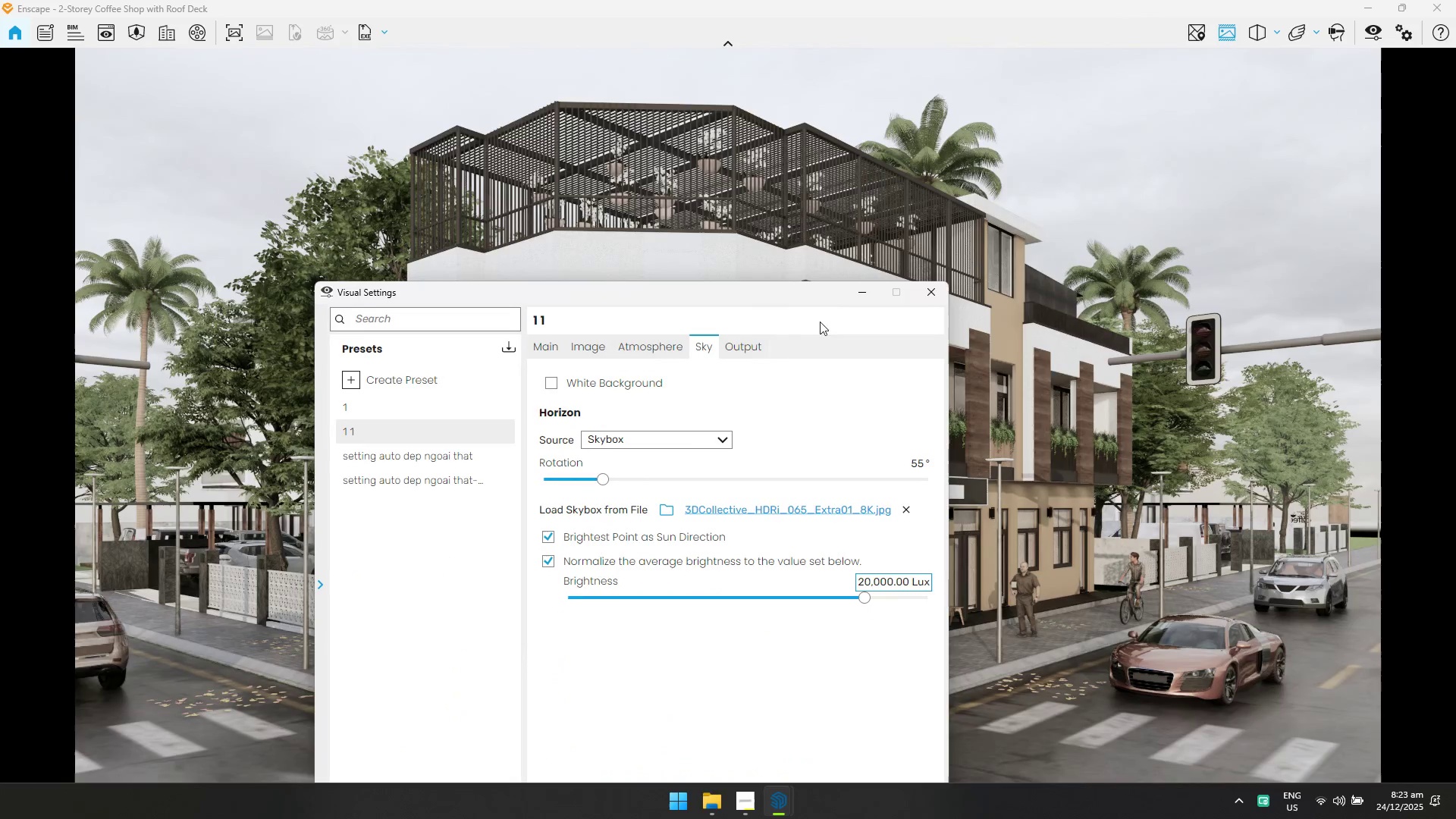 
left_click([853, 297])
 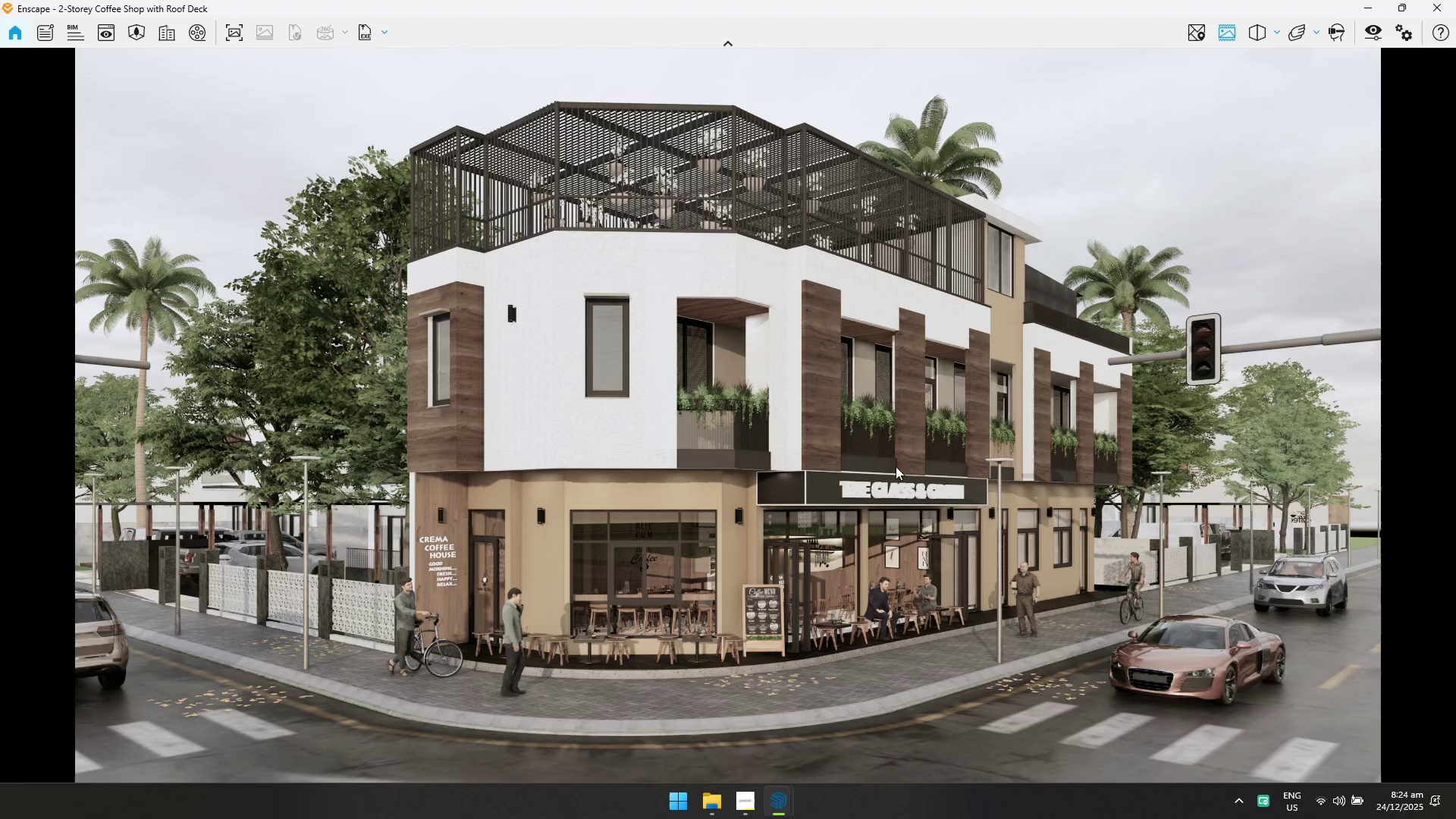 
left_click_drag(start_coordinate=[902, 469], to_coordinate=[689, 356])
 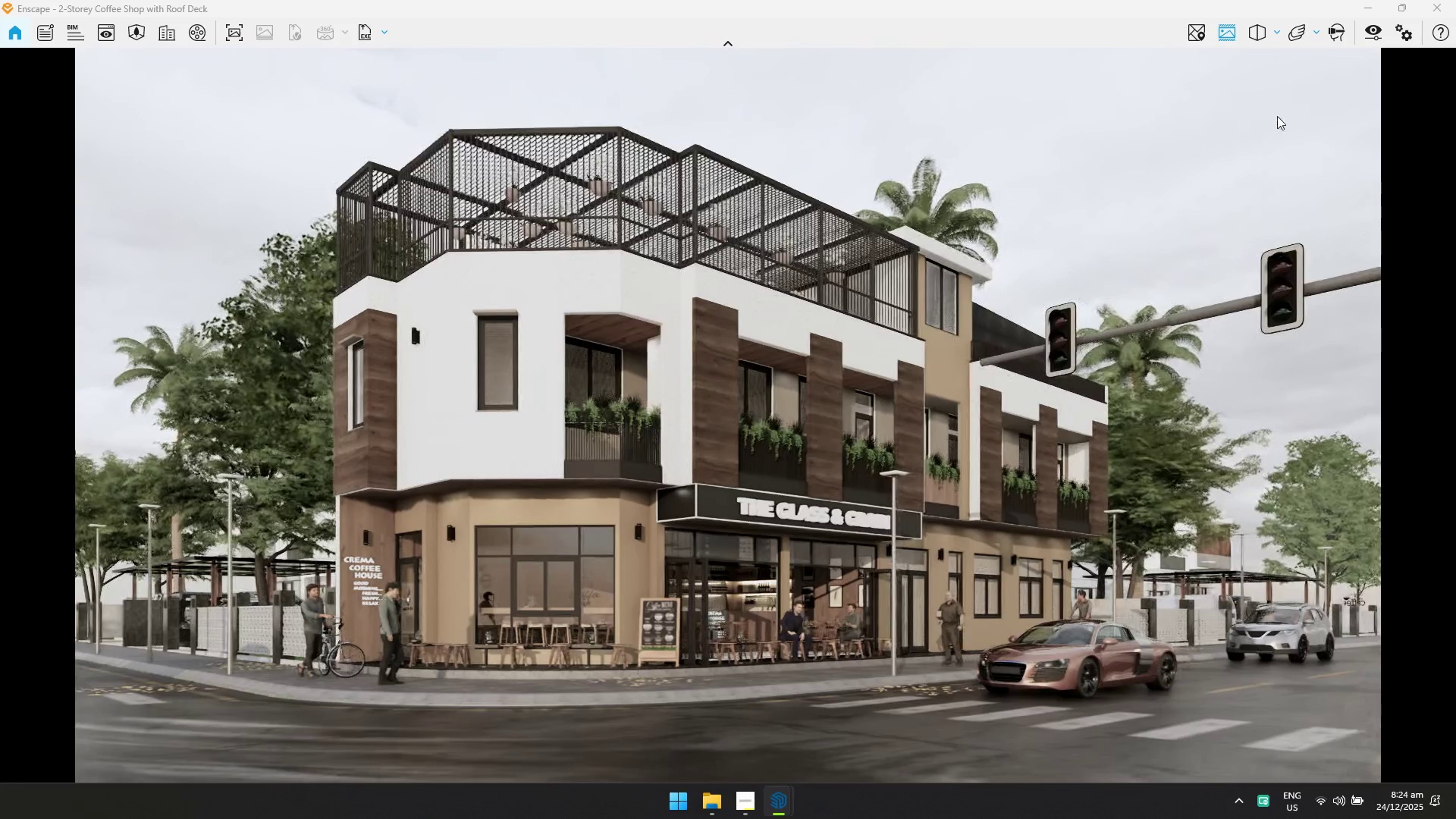 
hold_key(key=W, duration=1.17)
 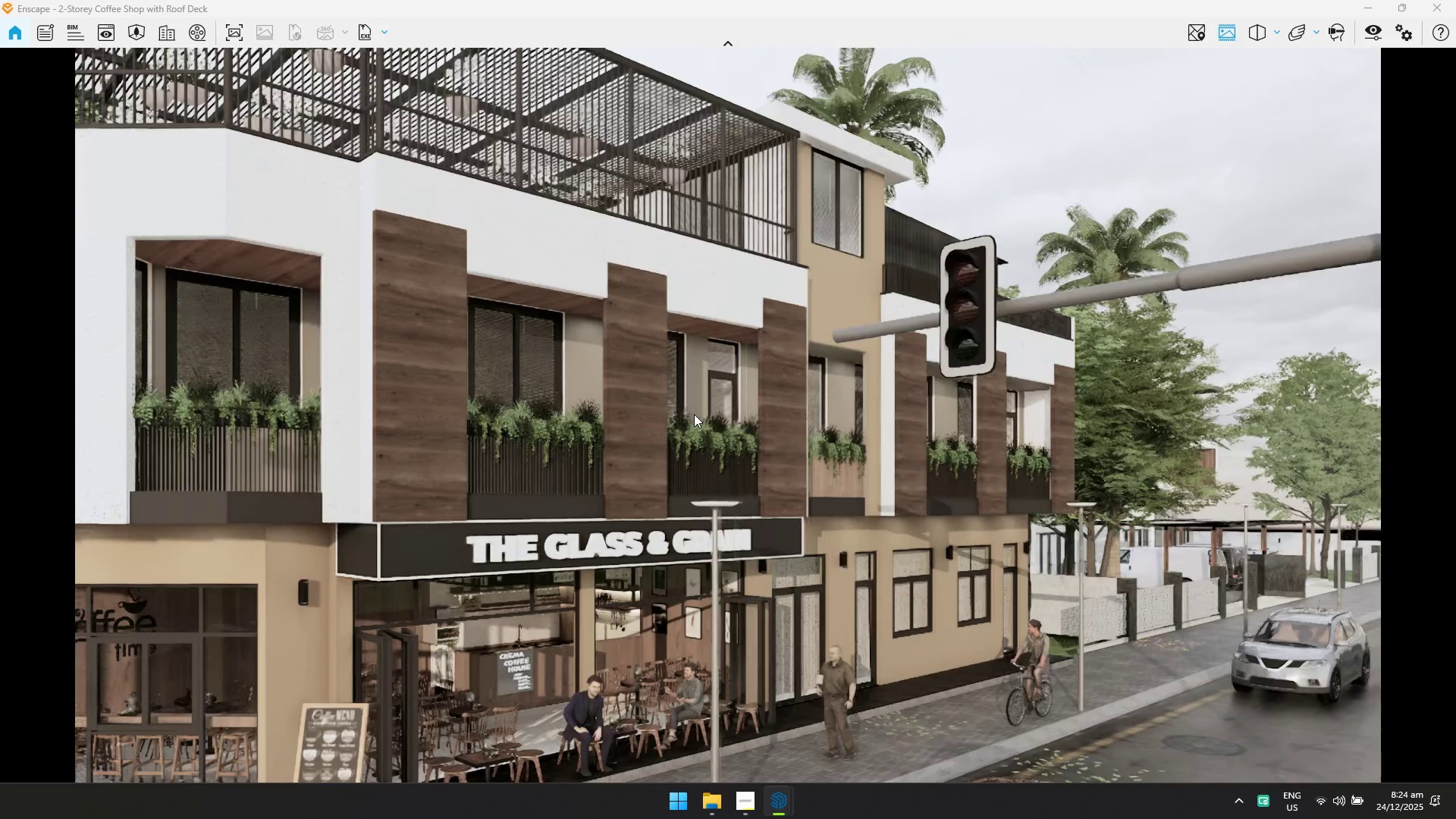 
hold_key(key=D, duration=0.58)
 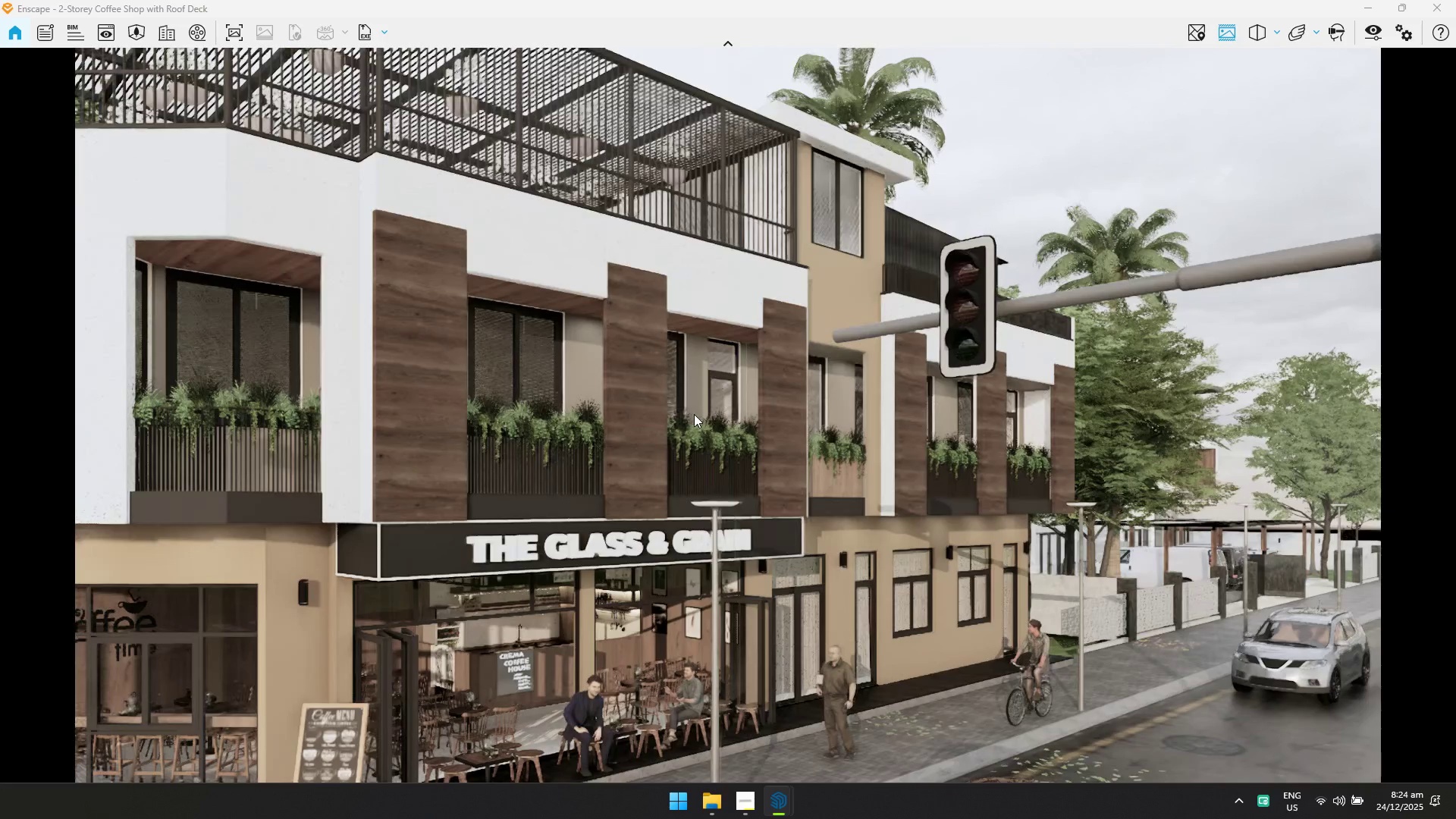 
hold_key(key=ShiftLeft, duration=0.48)
 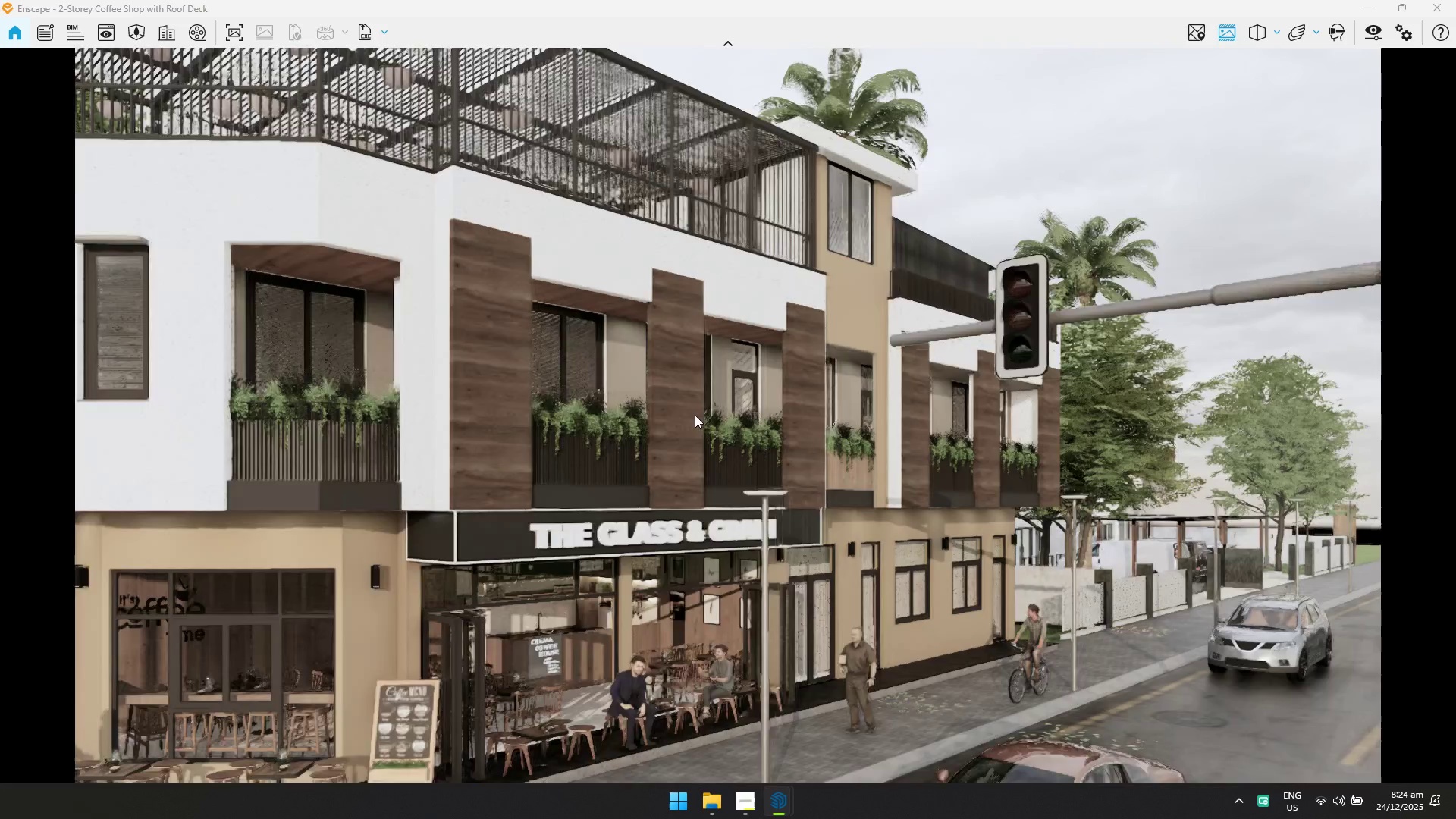 
hold_key(key=S, duration=0.55)
 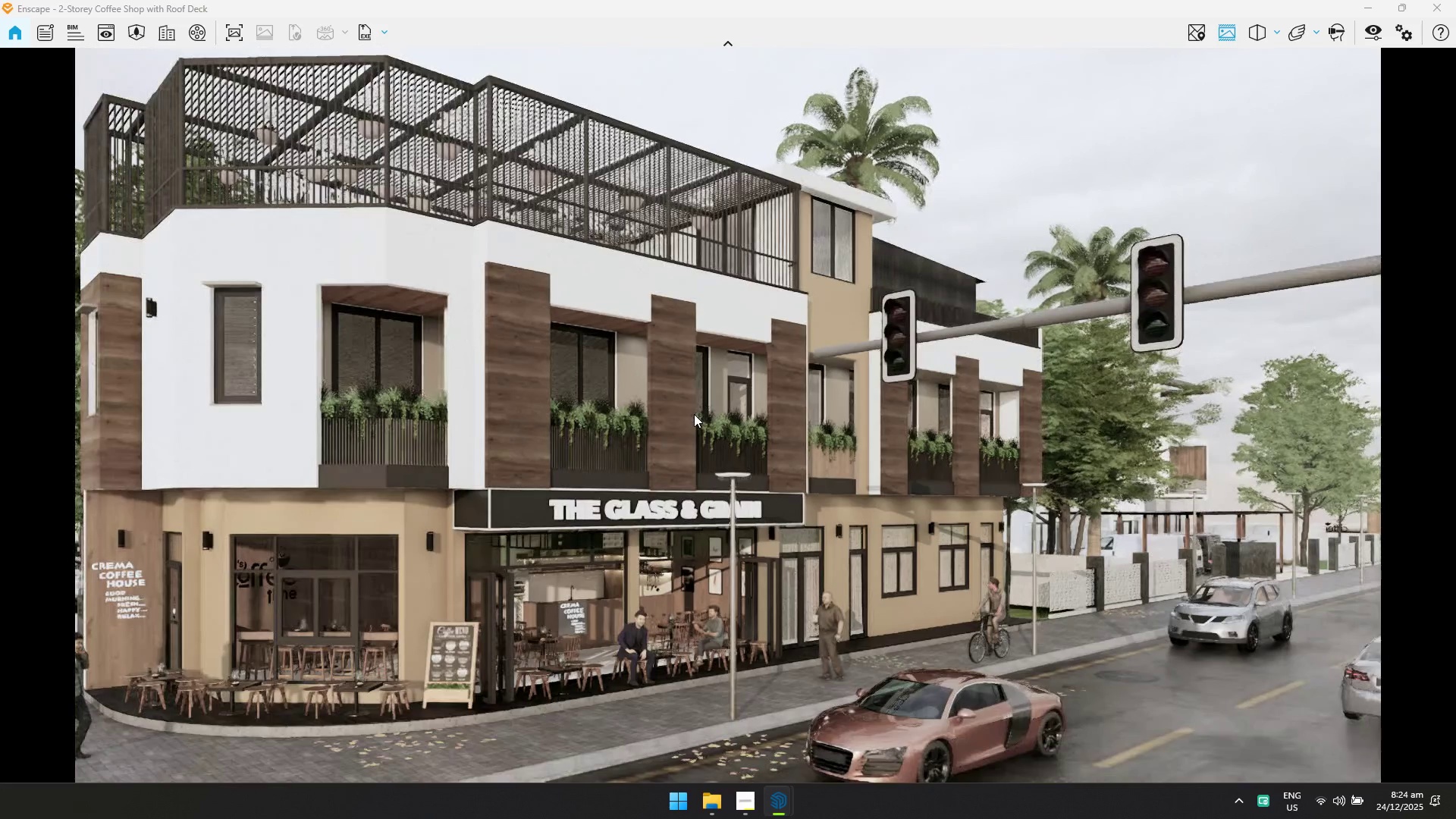 
hold_key(key=ShiftLeft, duration=0.31)
 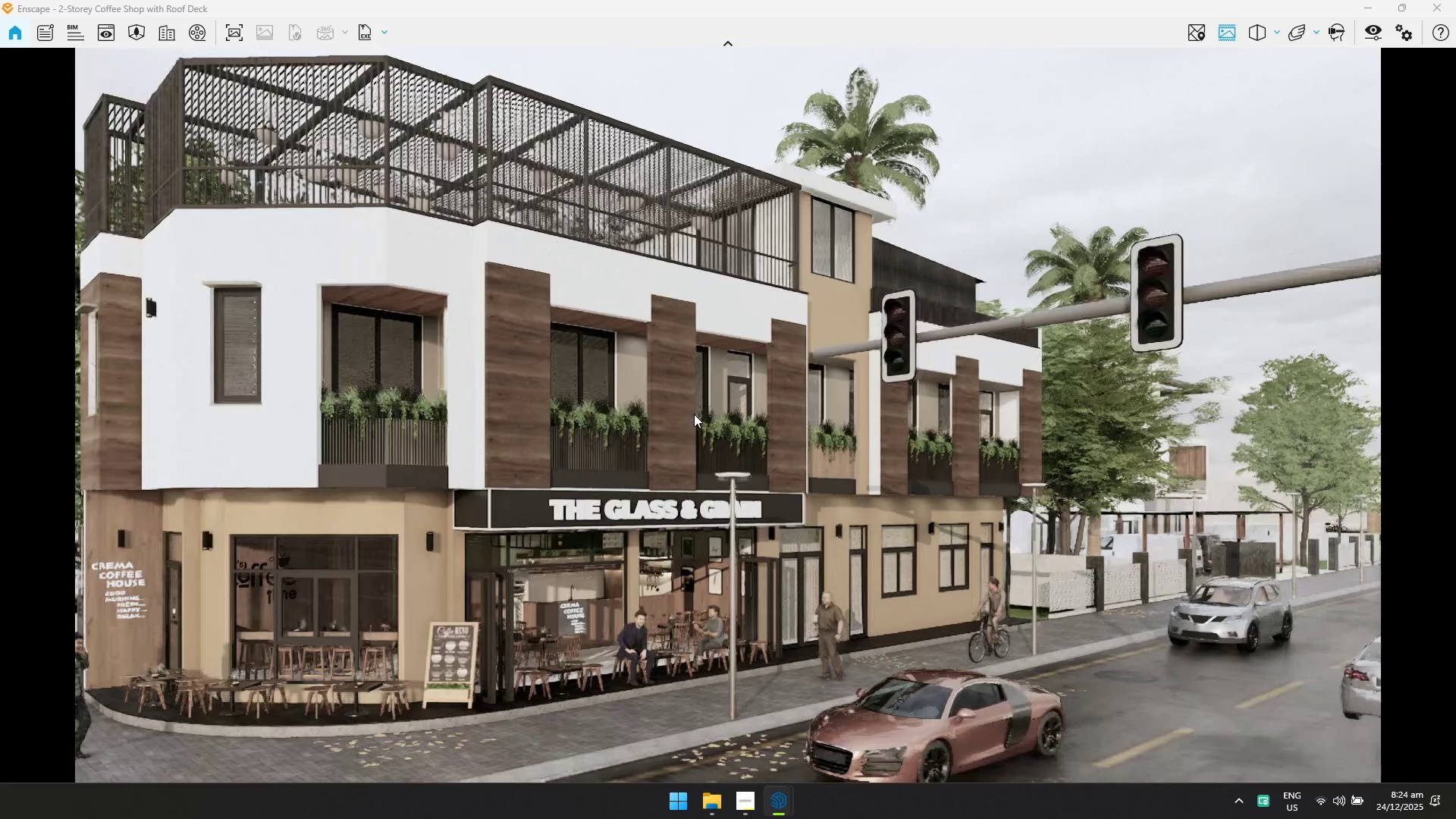 
hold_key(key=S, duration=0.78)
 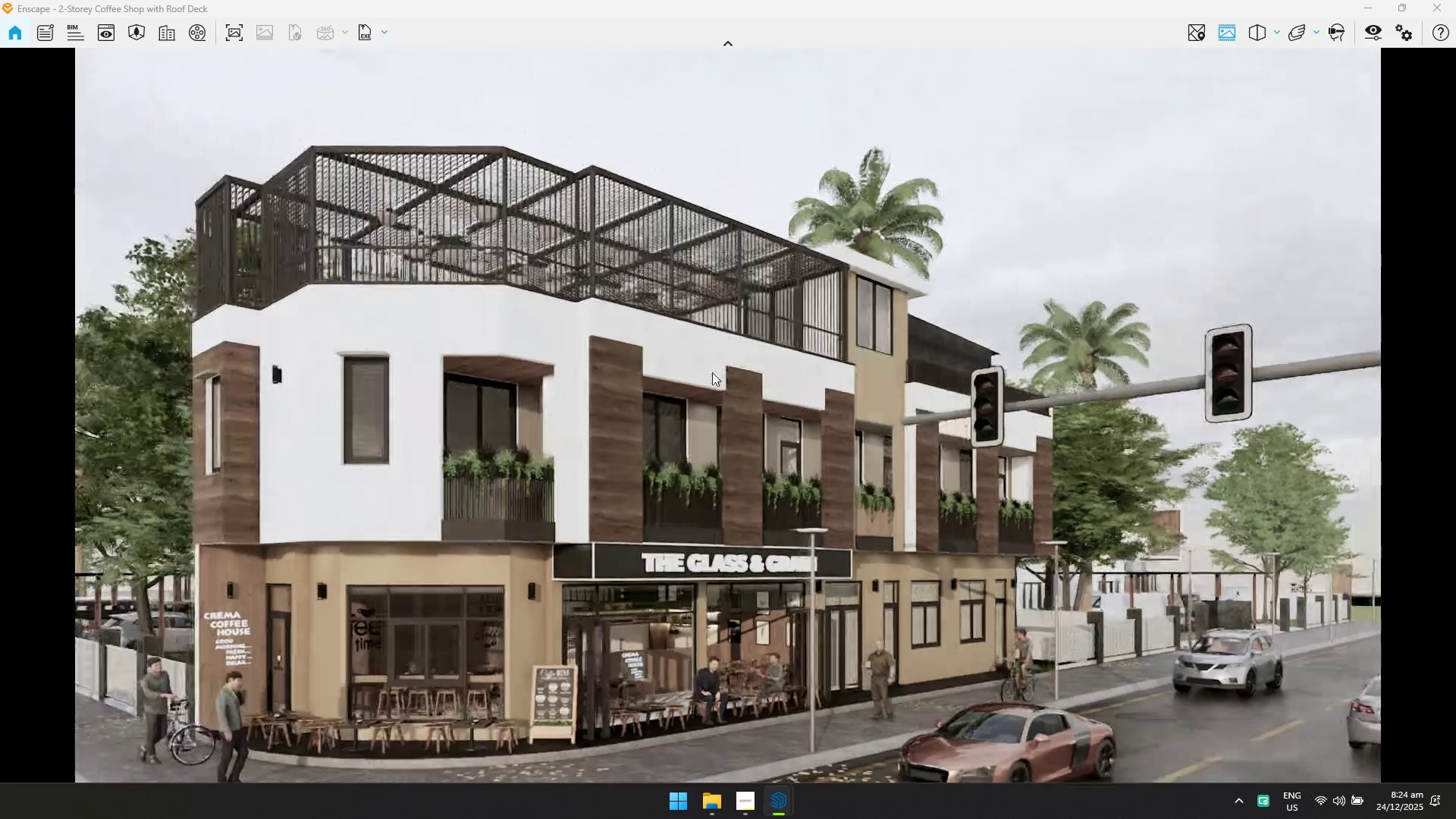 
hold_key(key=A, duration=1.51)
 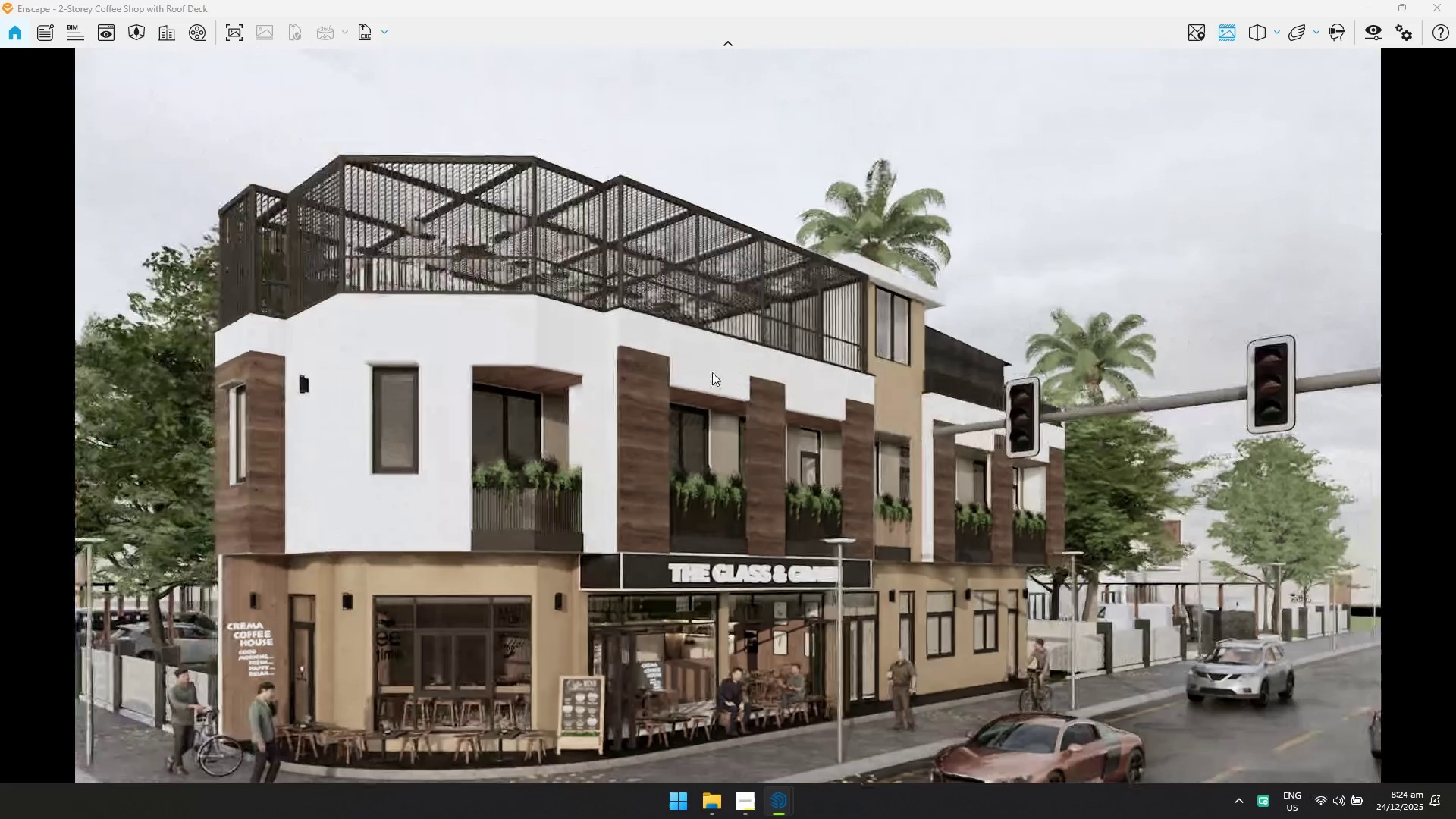 
type(AAA)
 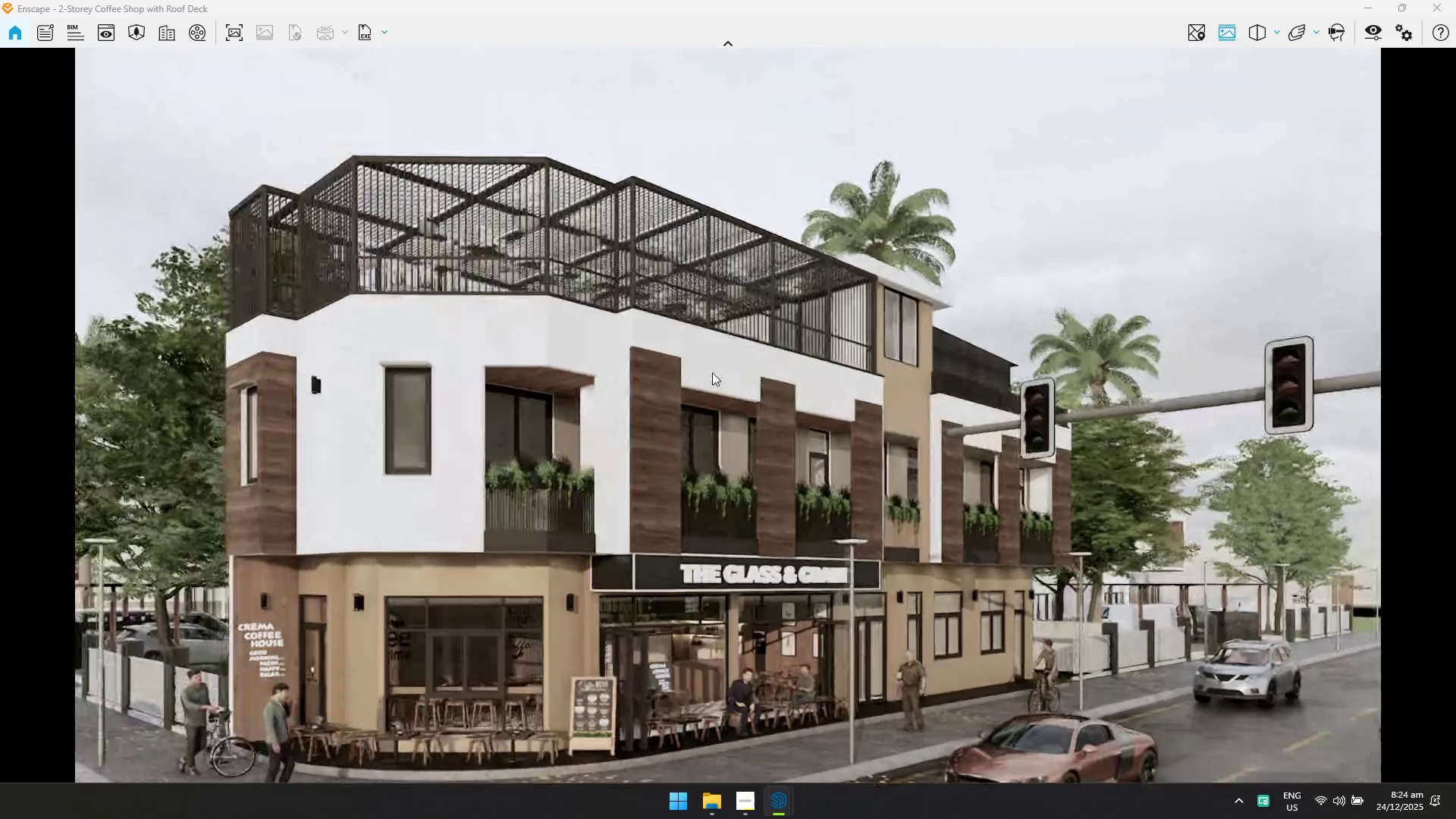 
hold_key(key=Q, duration=0.72)
 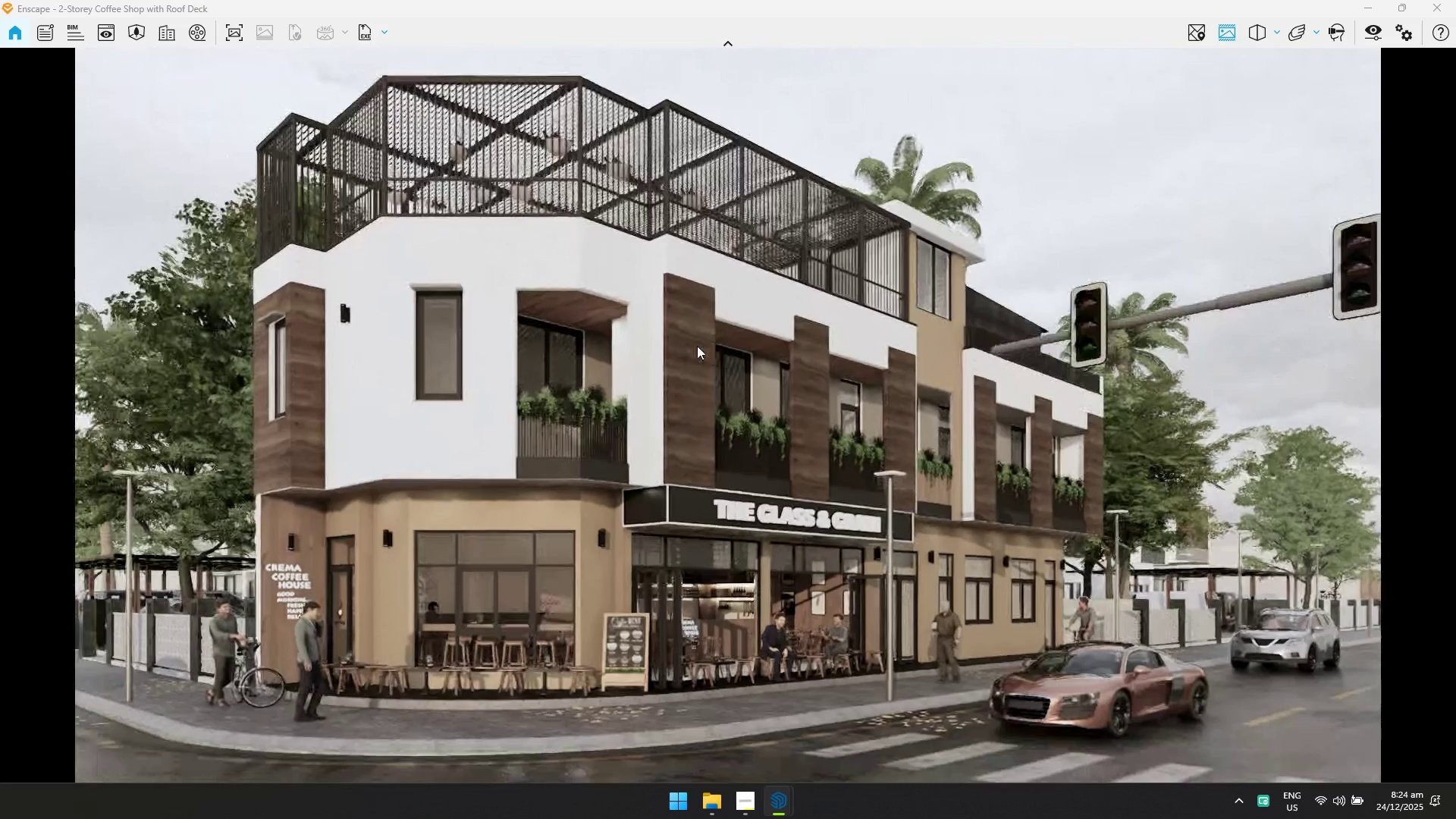 
hold_key(key=S, duration=1.59)
 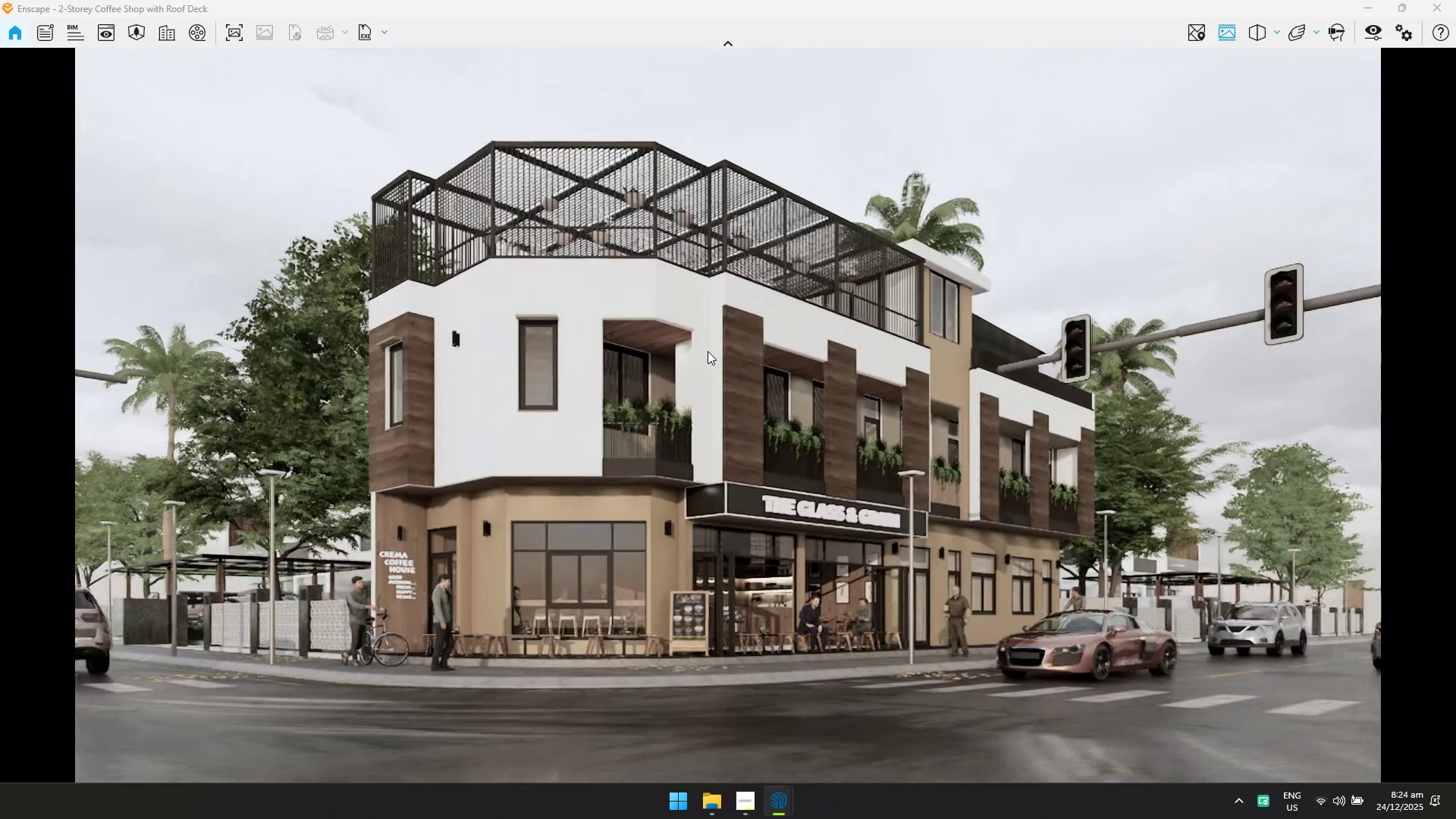 
hold_key(key=A, duration=0.56)
 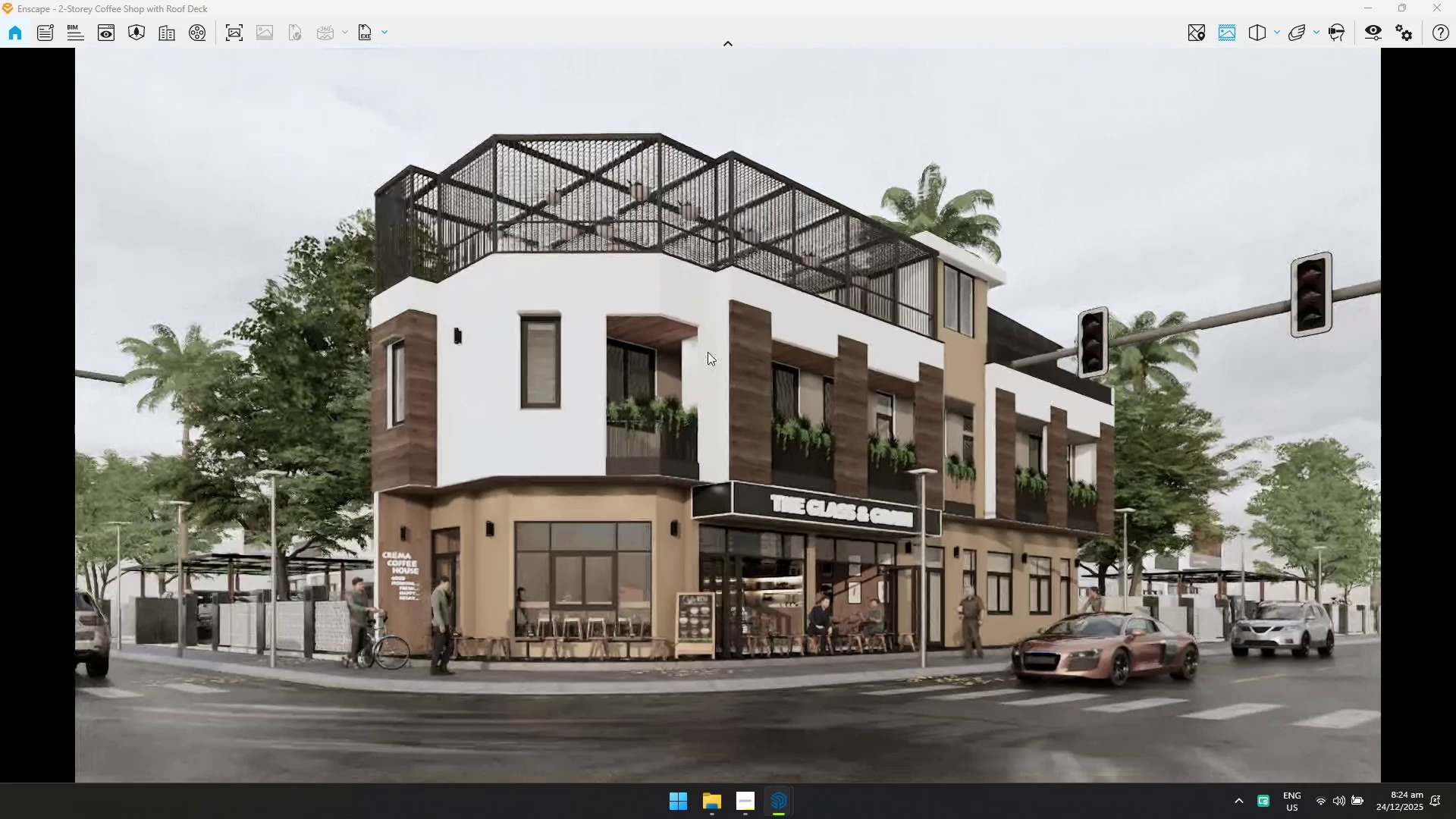 
type(SDDWDDAAW)
 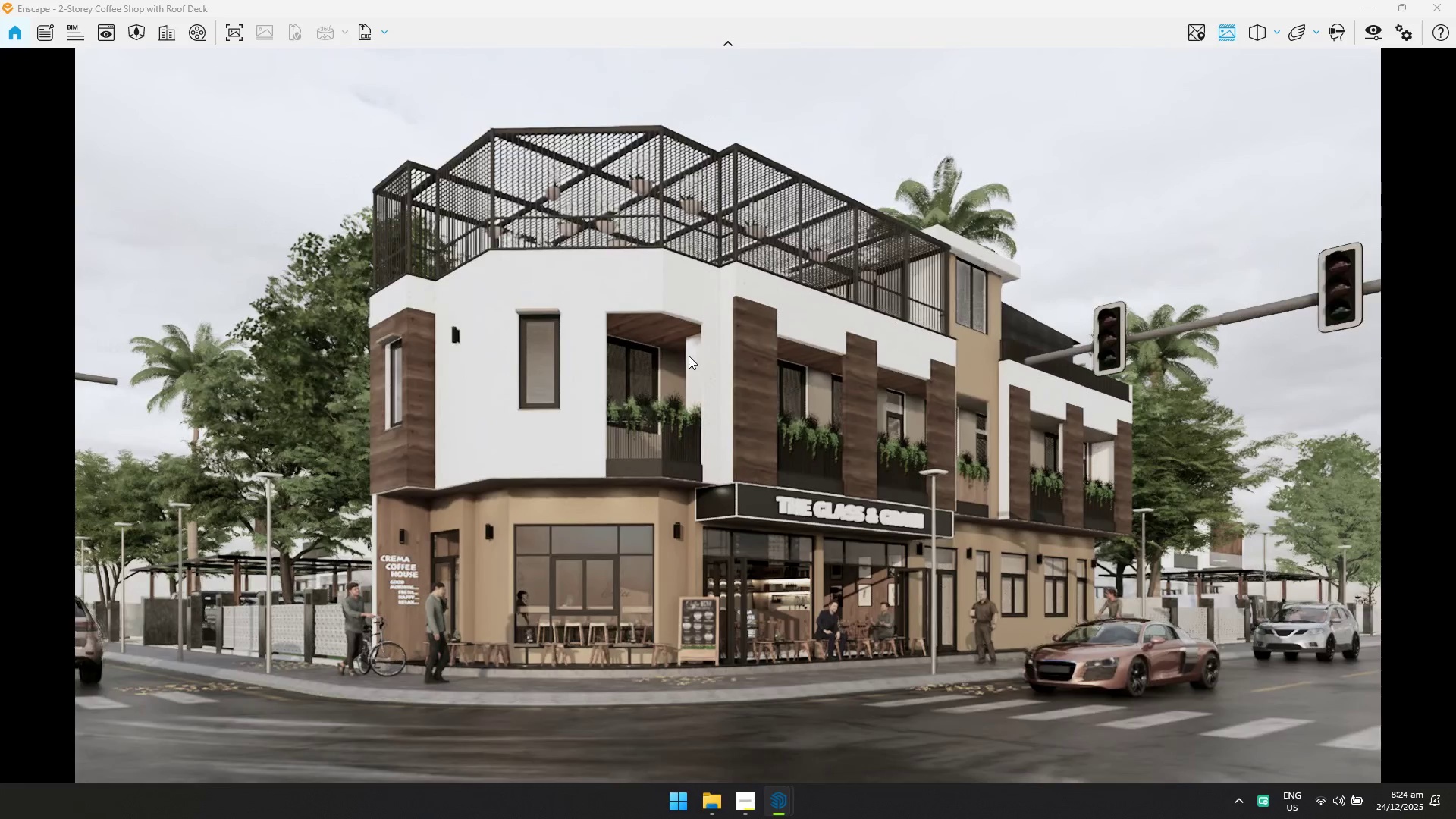 
hold_key(key=D, duration=0.36)
 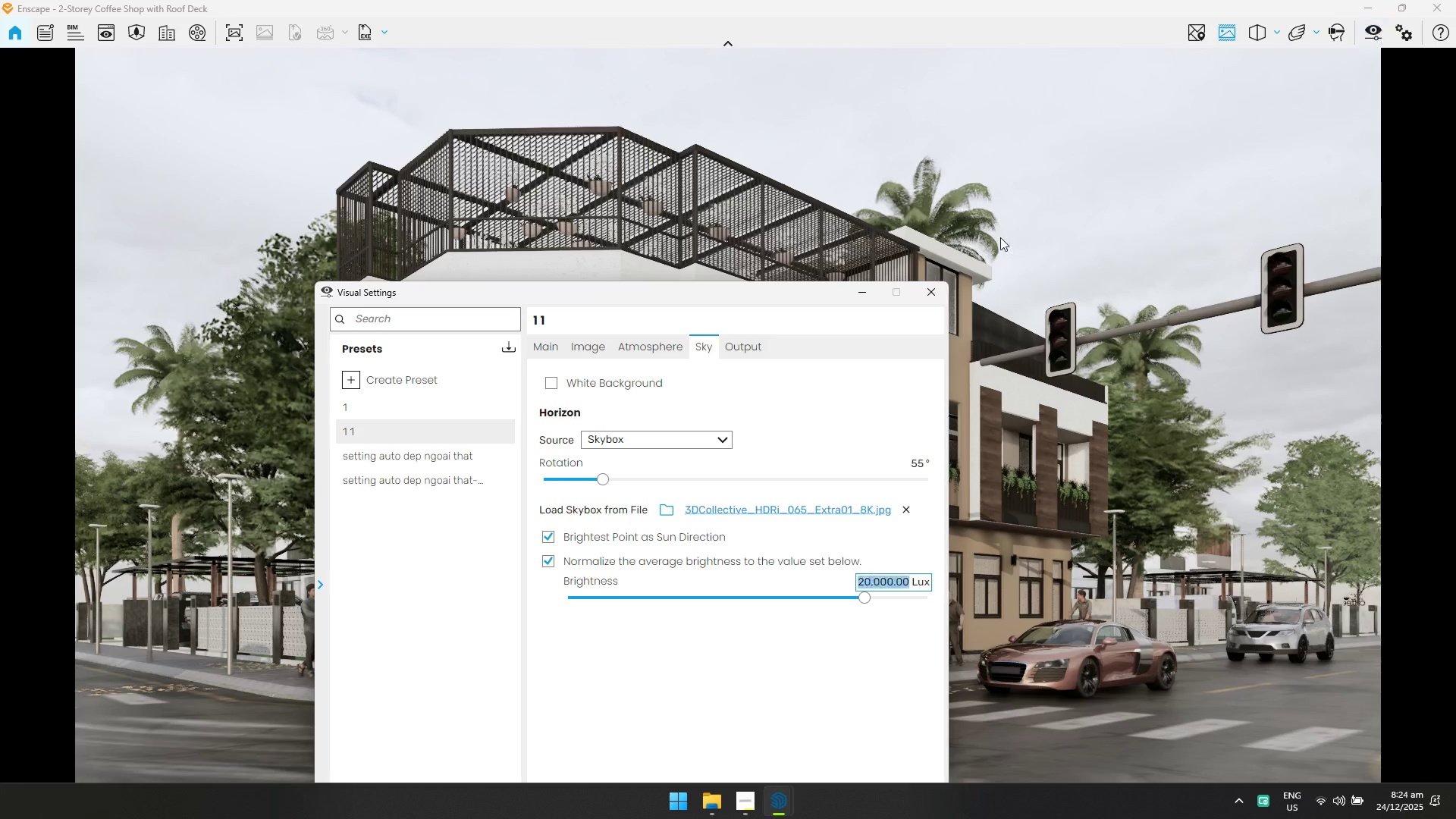 
left_click_drag(start_coordinate=[566, 353], to_coordinate=[561, 352])
 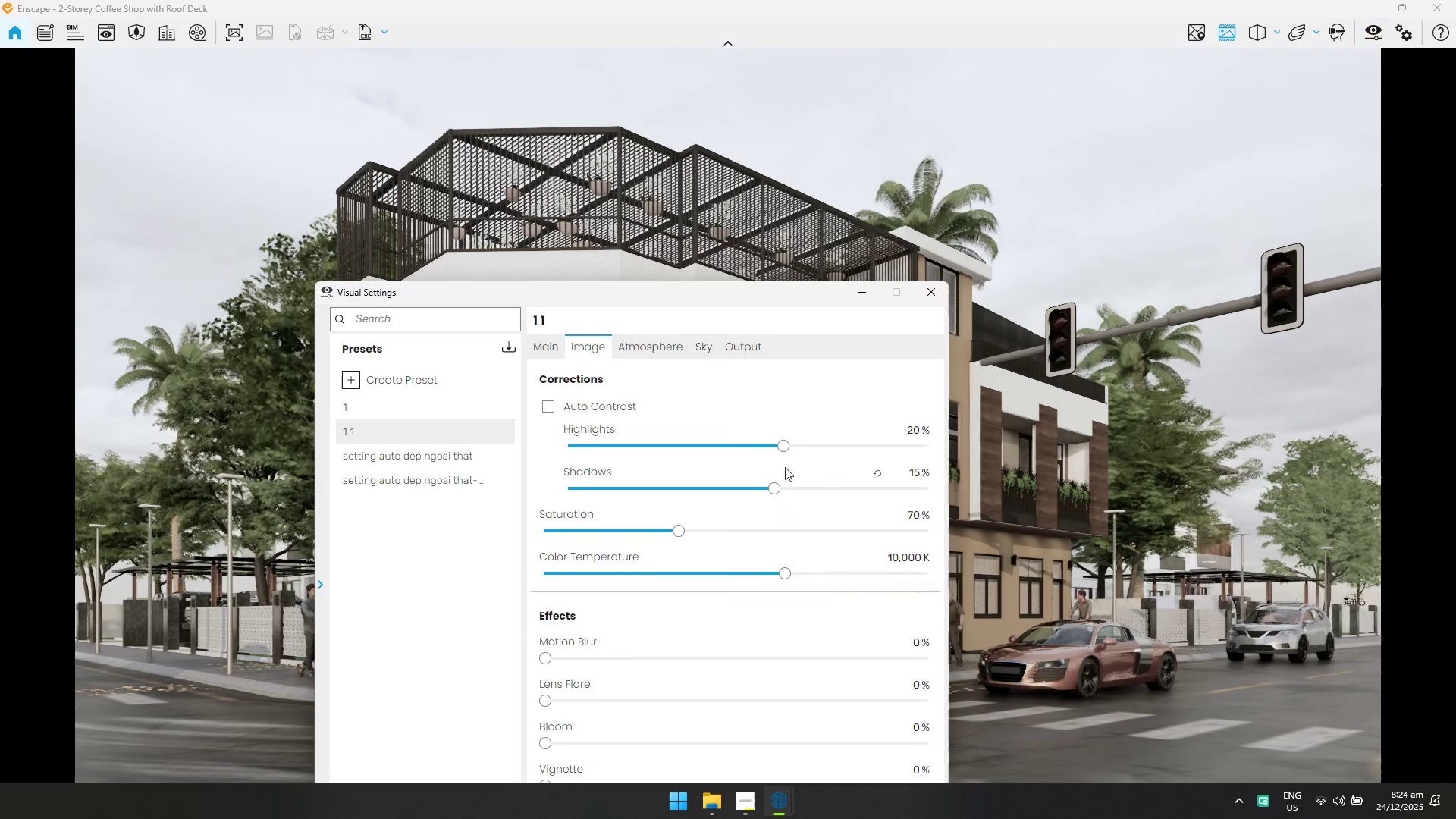 
left_click([556, 350])
 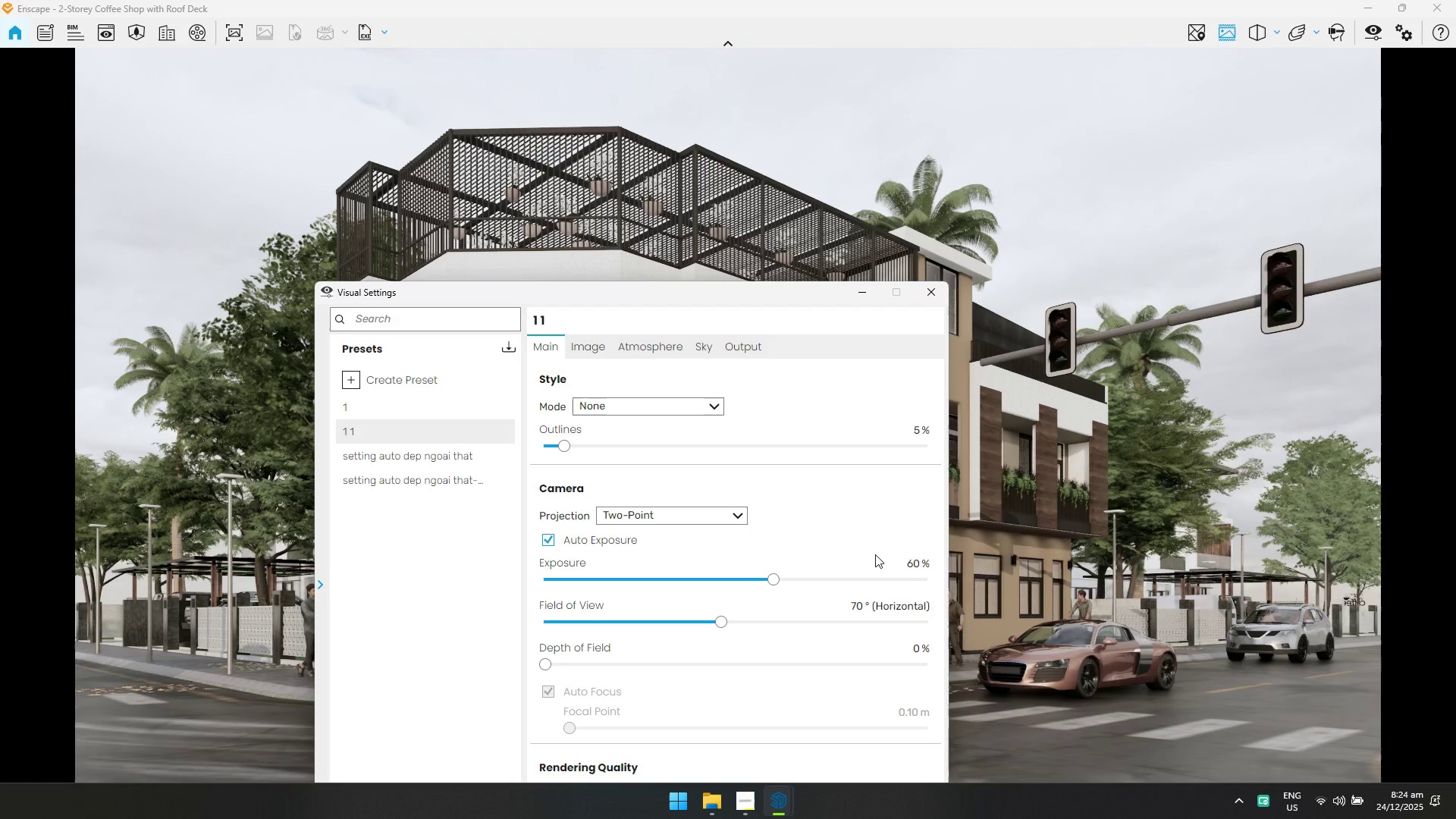 
left_click_drag(start_coordinate=[903, 551], to_coordinate=[908, 559])
 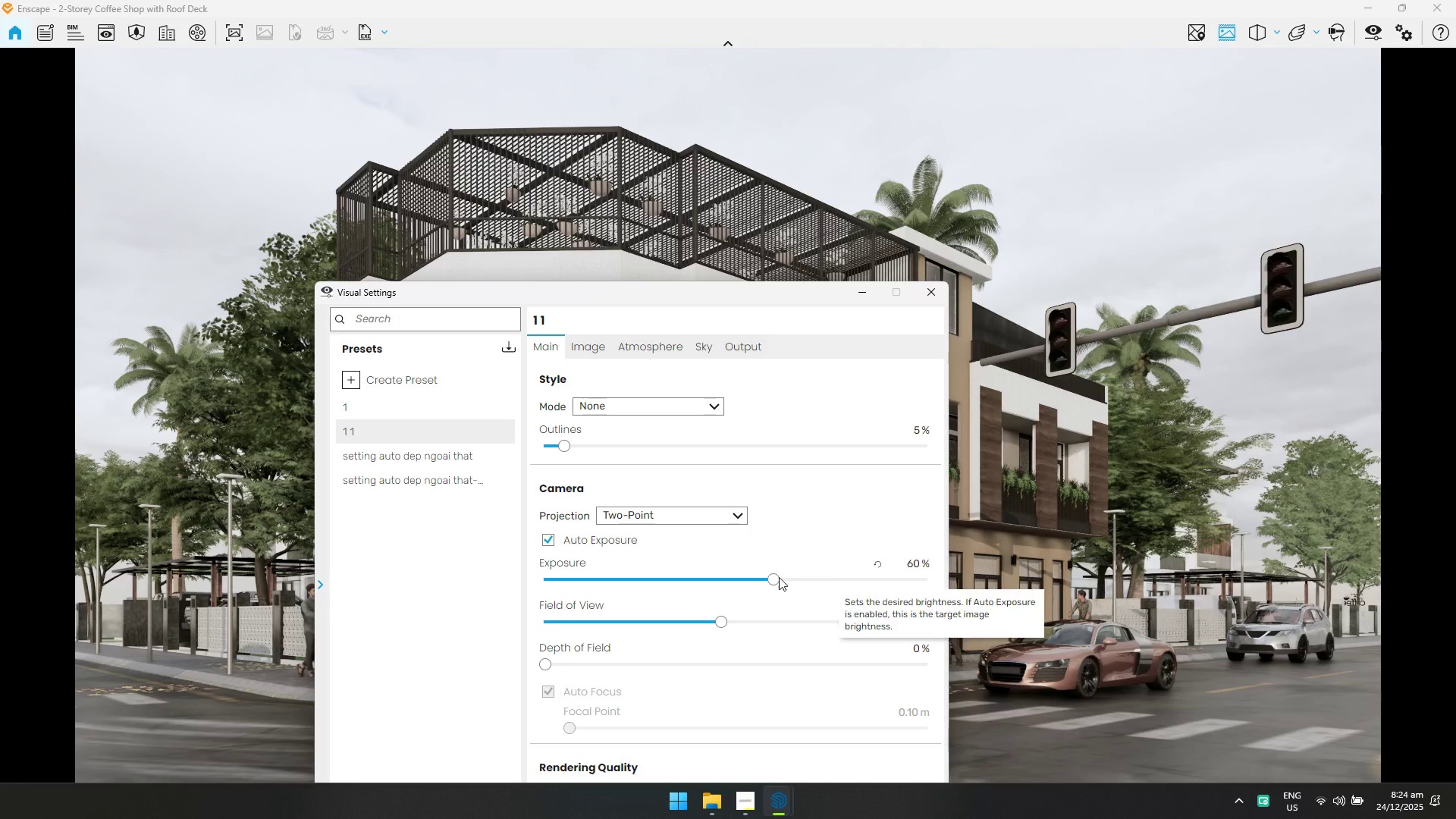 
left_click_drag(start_coordinate=[770, 576], to_coordinate=[797, 579])
 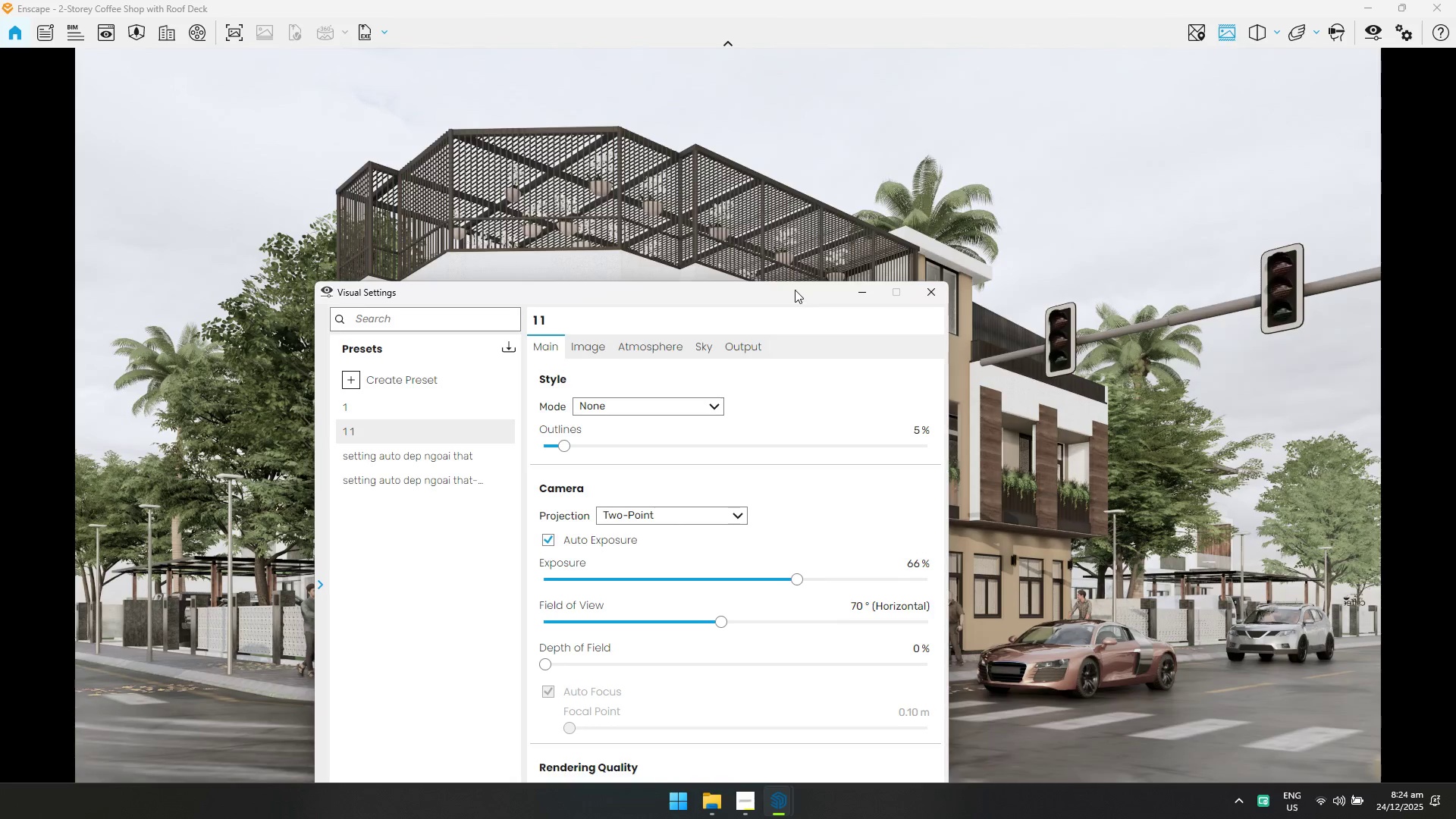 
left_click_drag(start_coordinate=[794, 286], to_coordinate=[830, 491])
 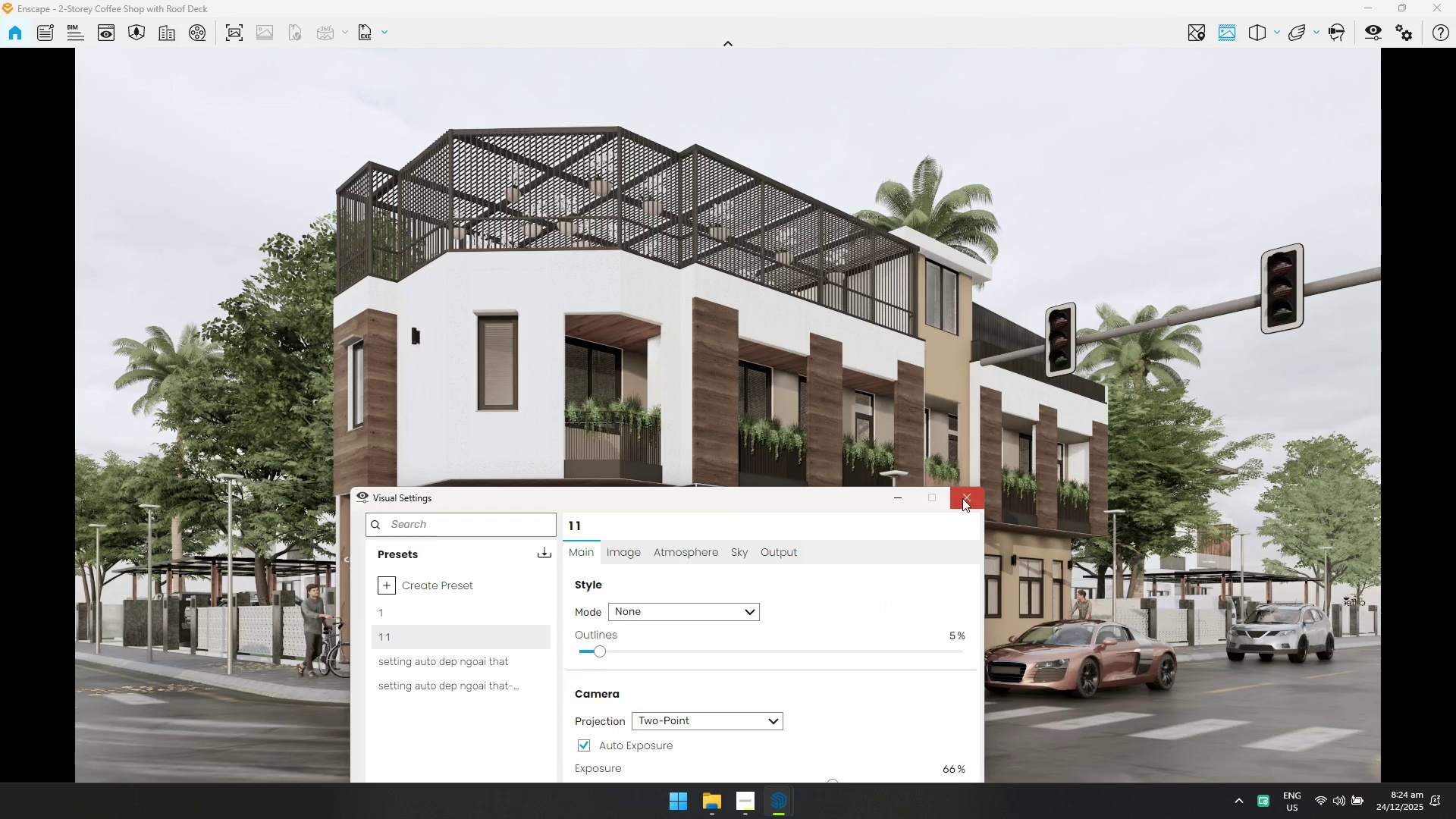 
left_click_drag(start_coordinate=[830, 535], to_coordinate=[721, 410])
 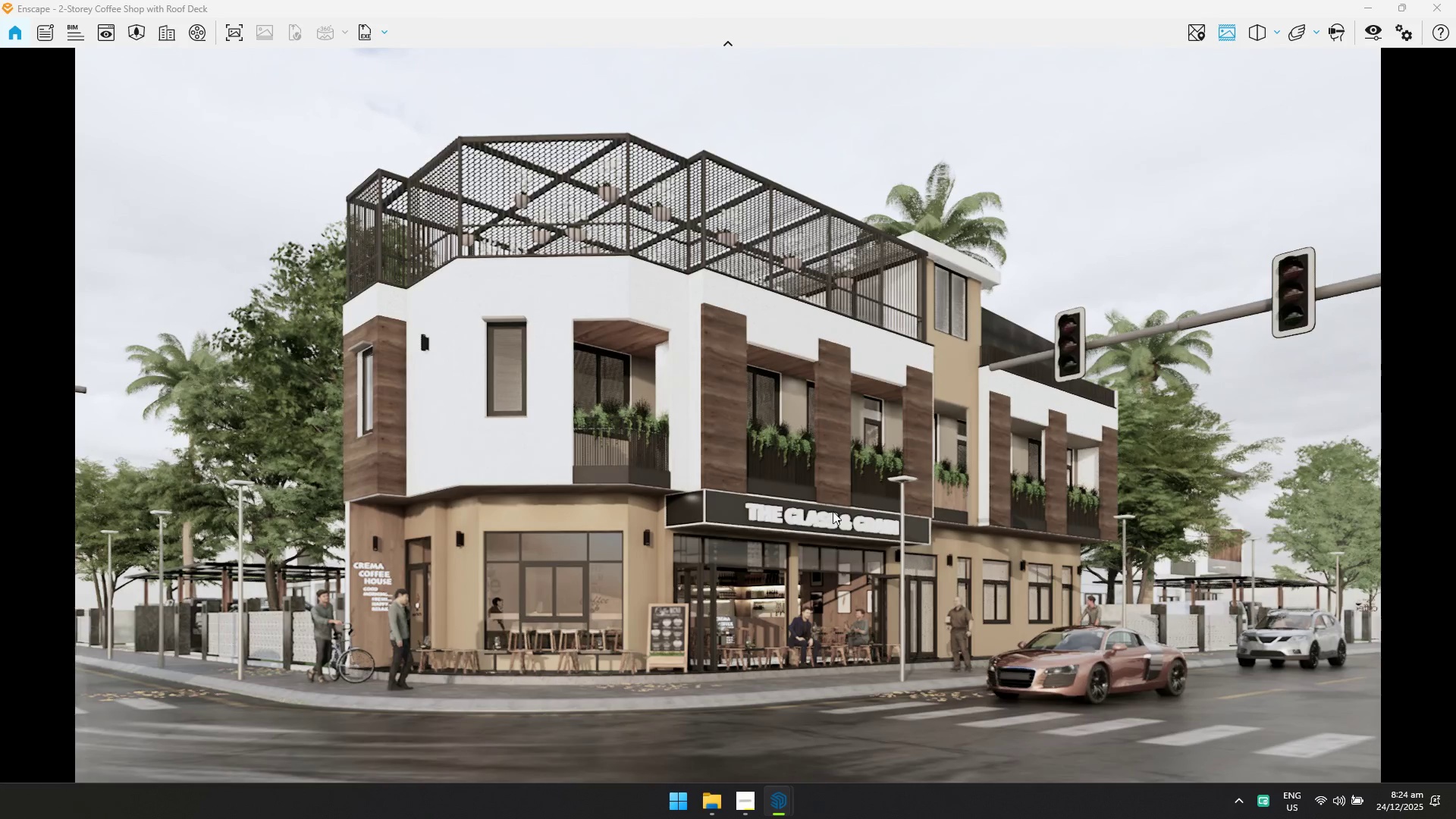 
key(W)
 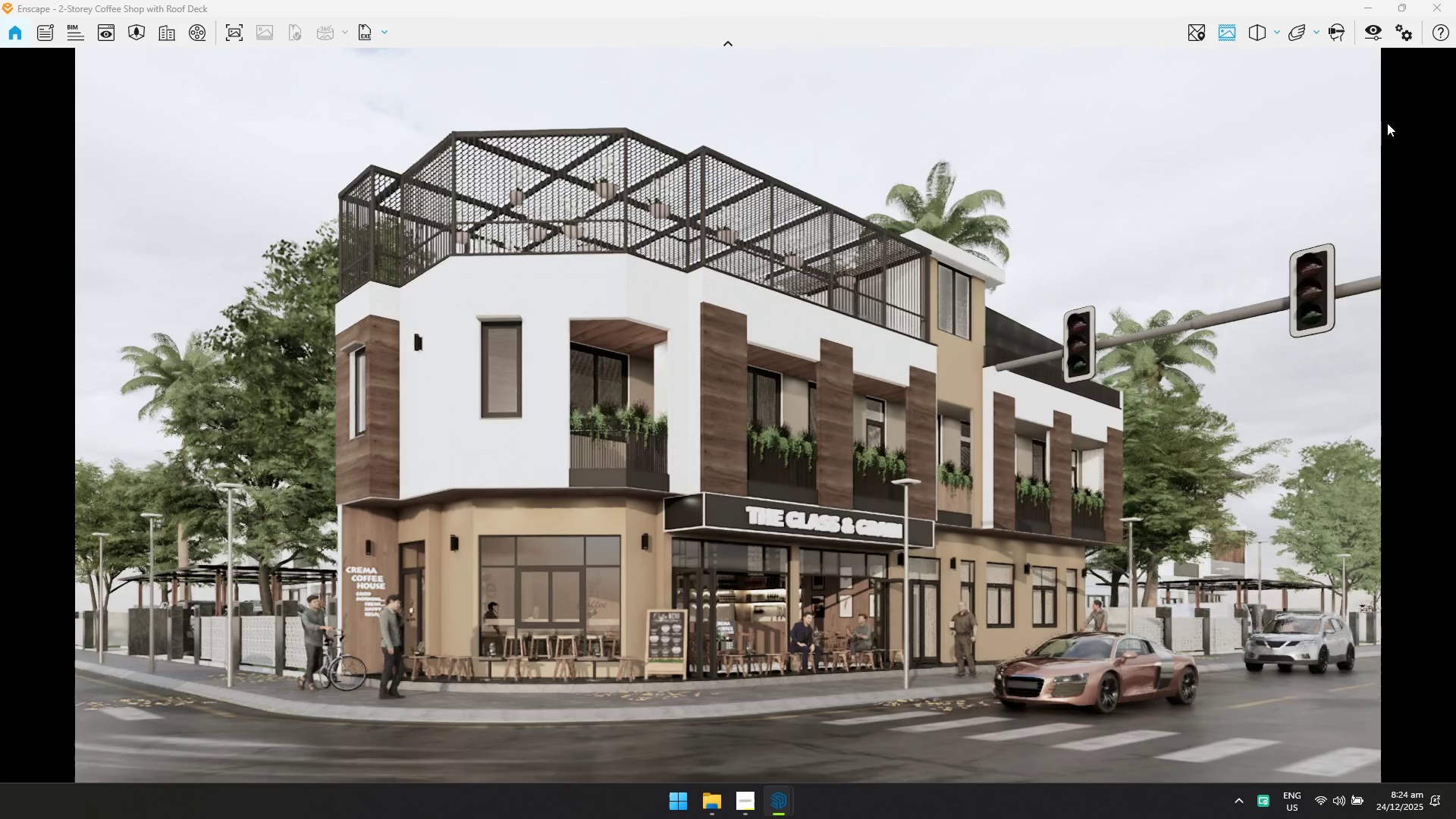 
left_click([1370, 17])
 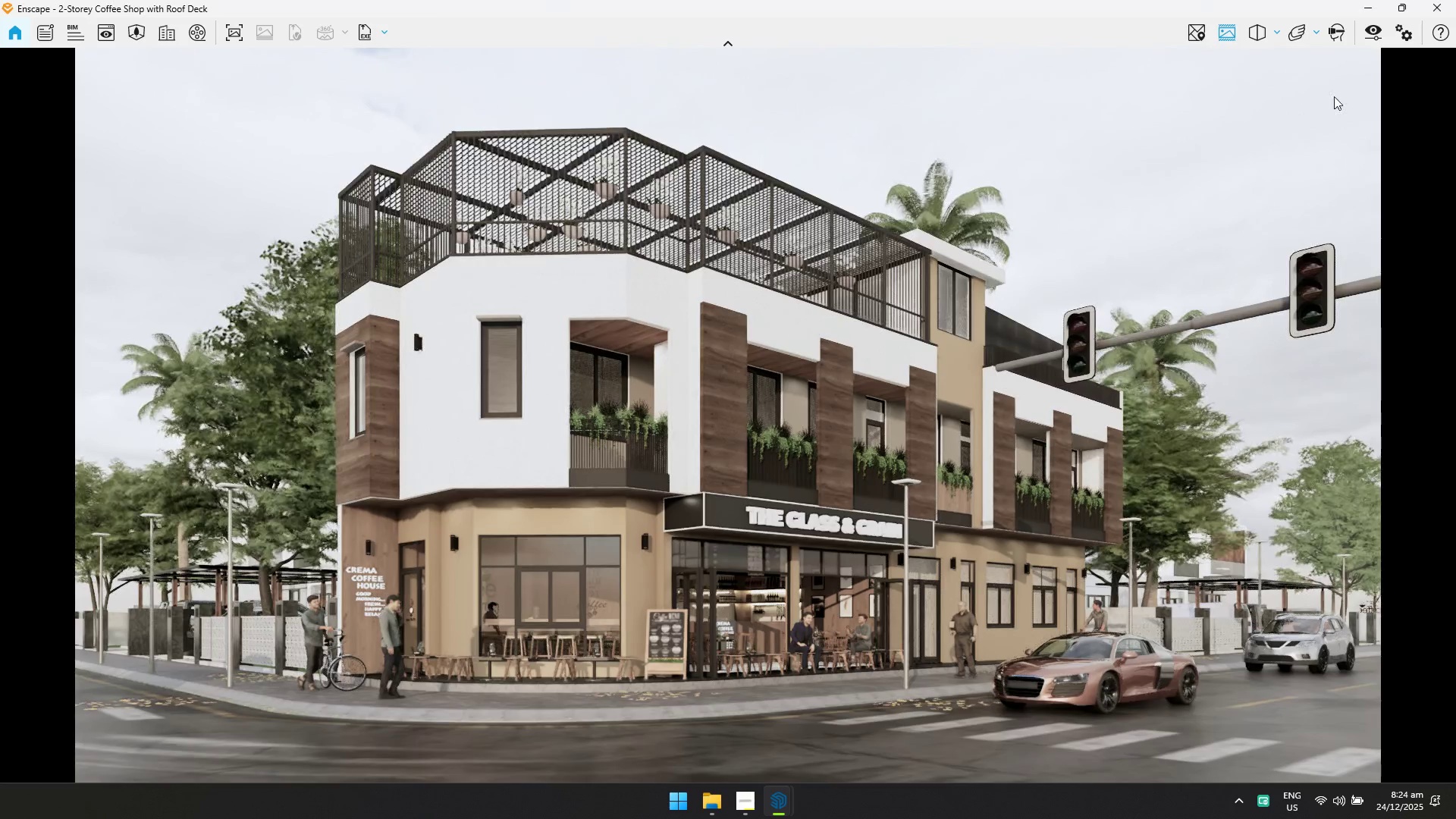 
left_click([1370, 28])
 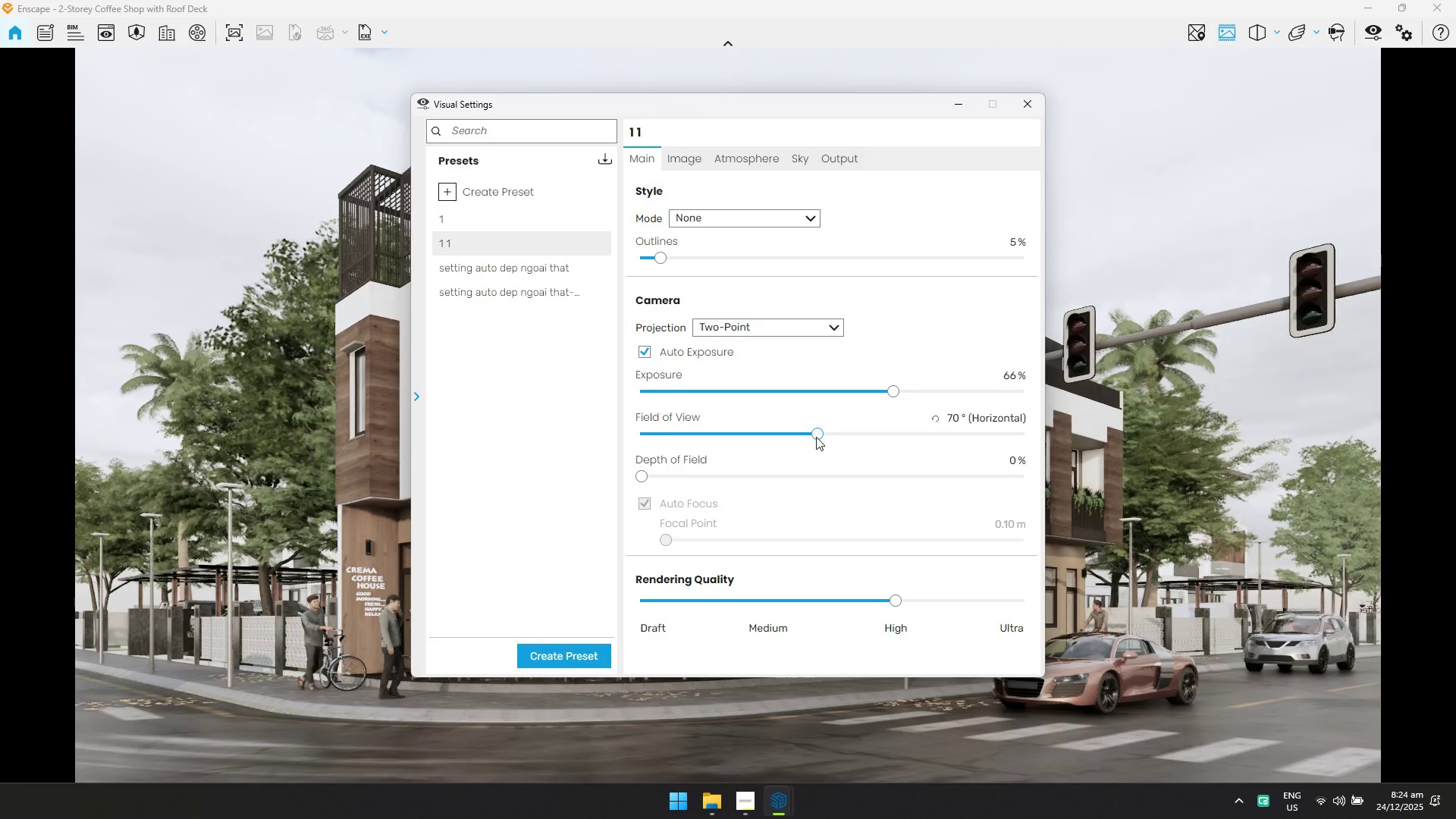 
left_click_drag(start_coordinate=[819, 435], to_coordinate=[788, 436])
 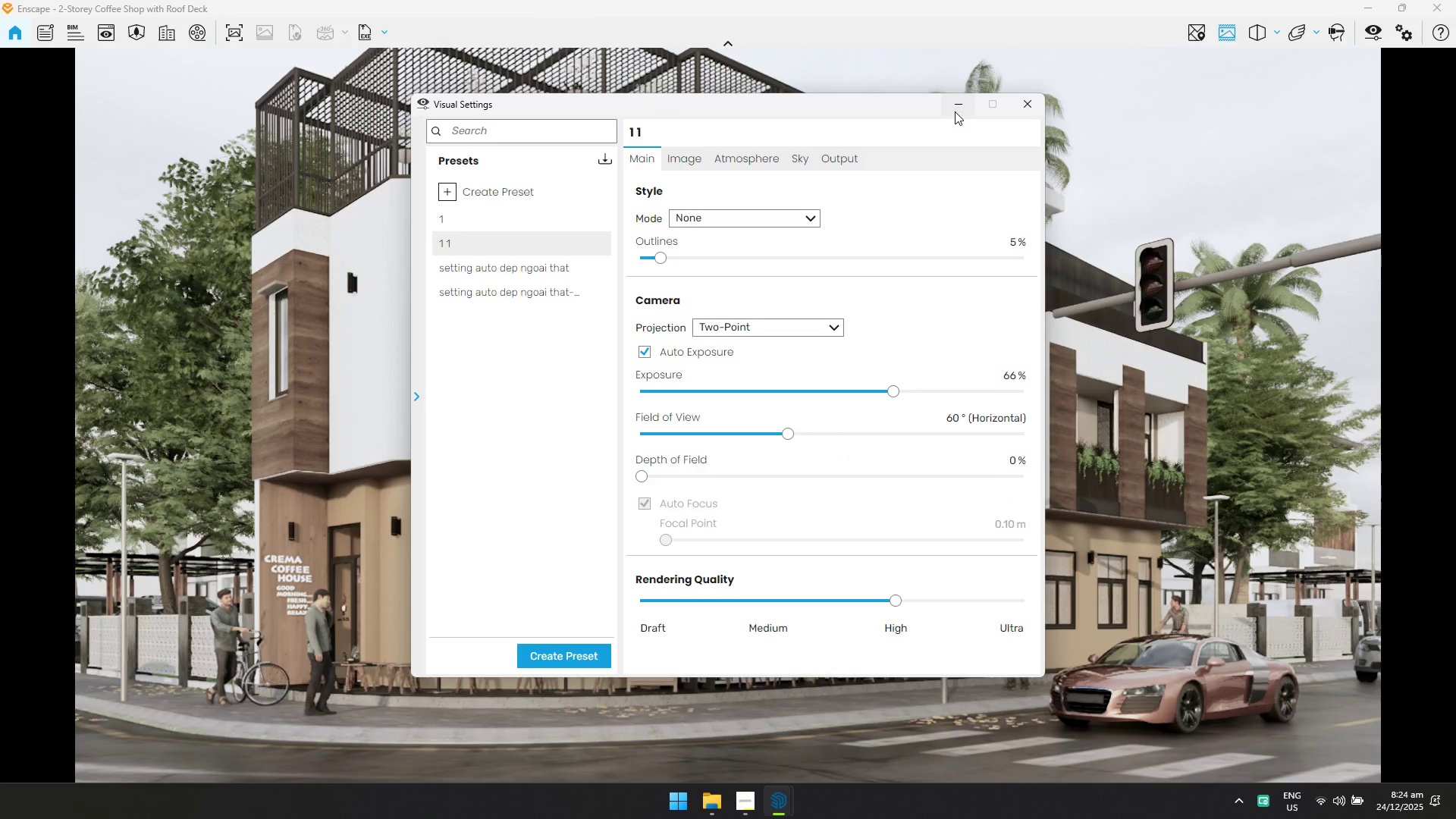 
left_click_drag(start_coordinate=[877, 358], to_coordinate=[728, 408])
 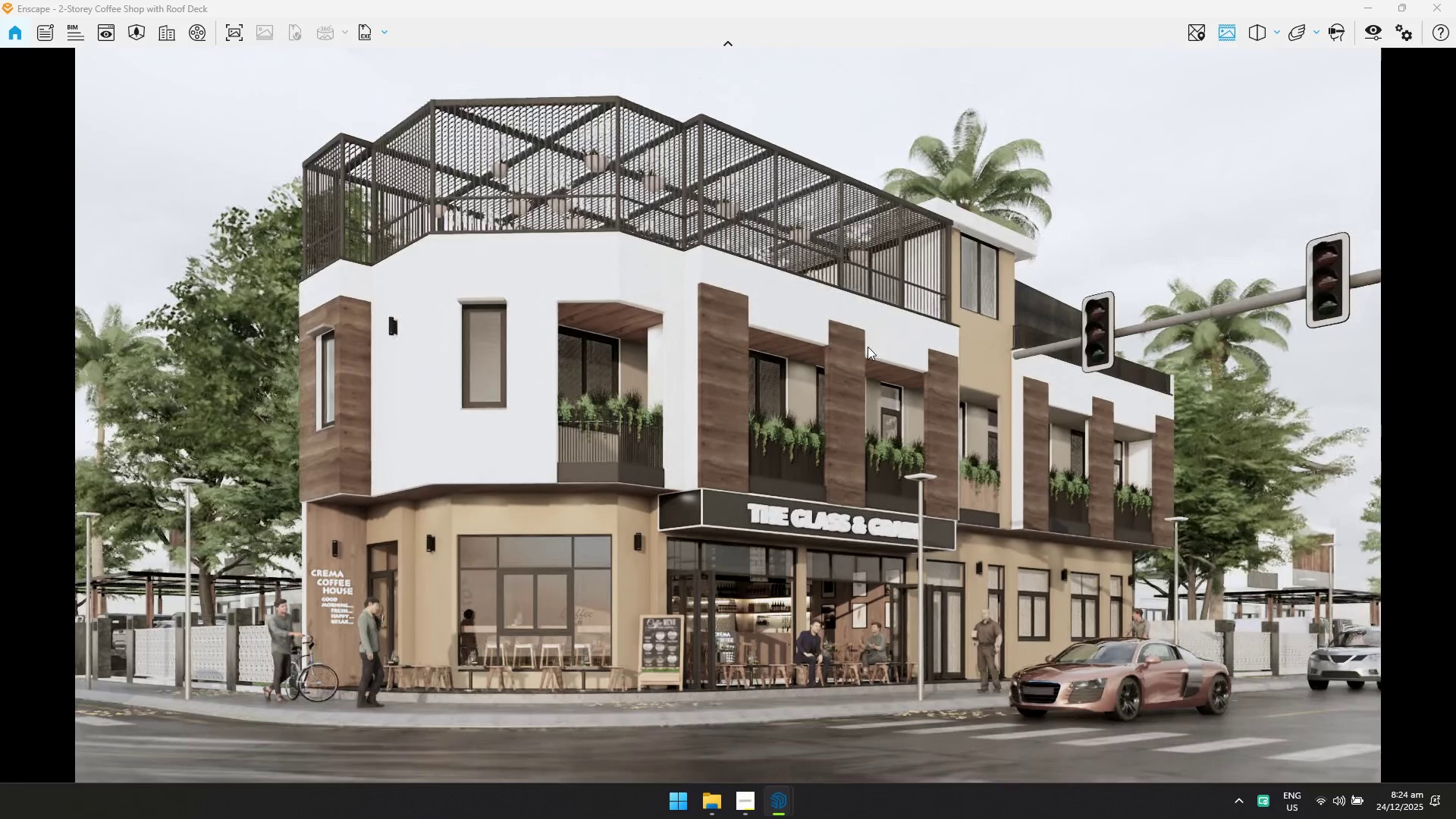 
hold_key(key=S, duration=1.06)
 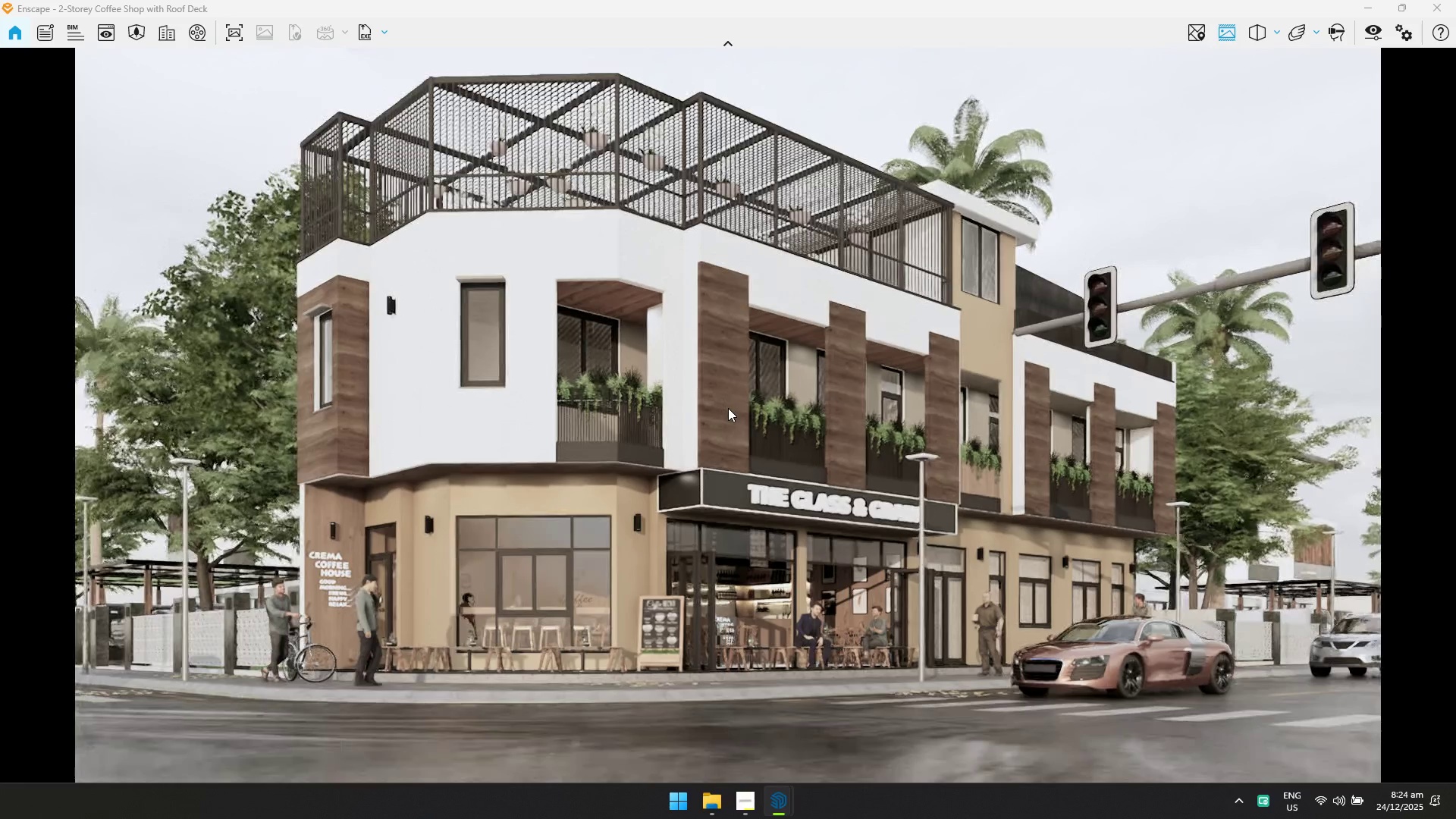 
key(Q)
 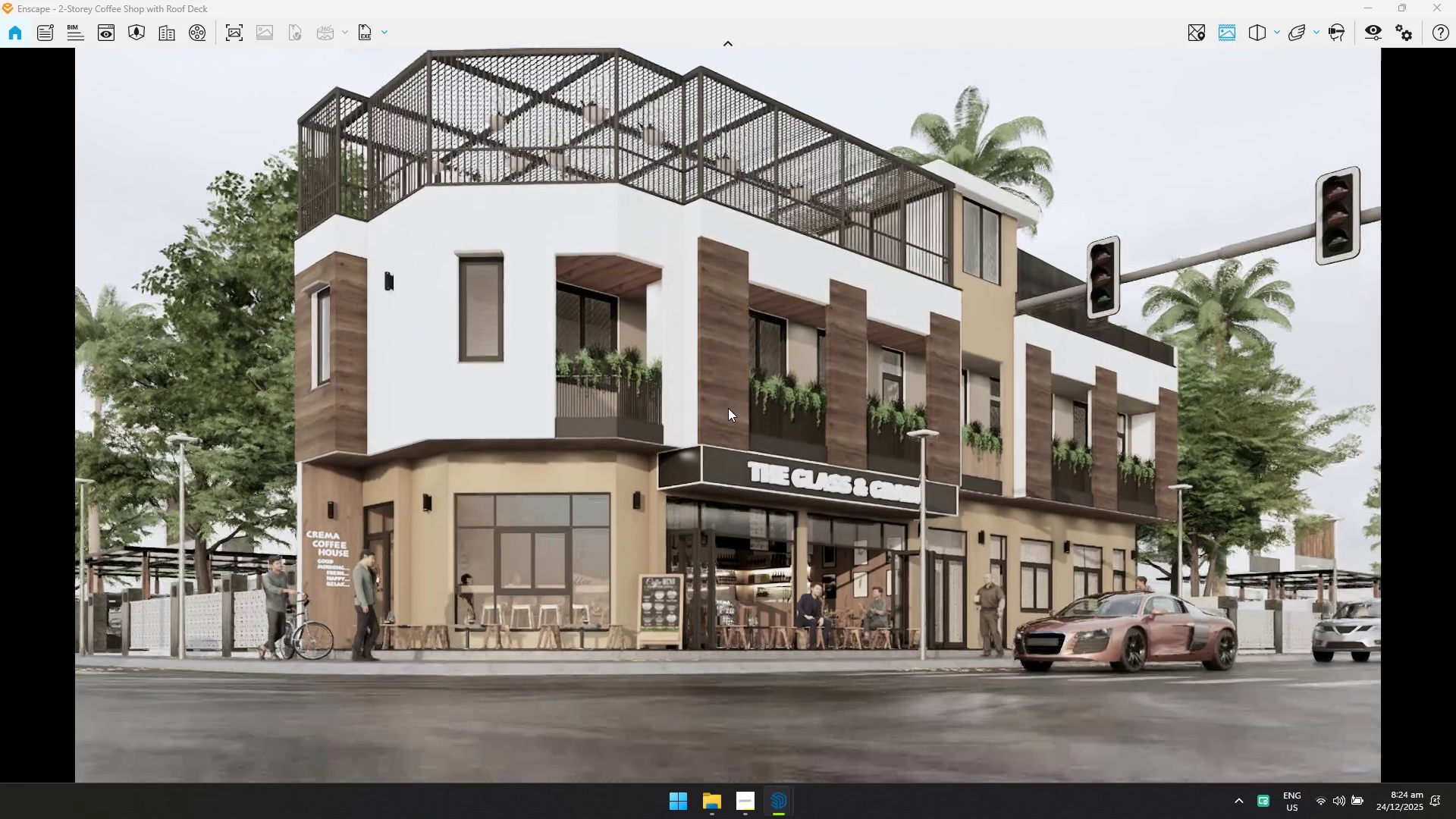 
hold_key(key=E, duration=0.38)
 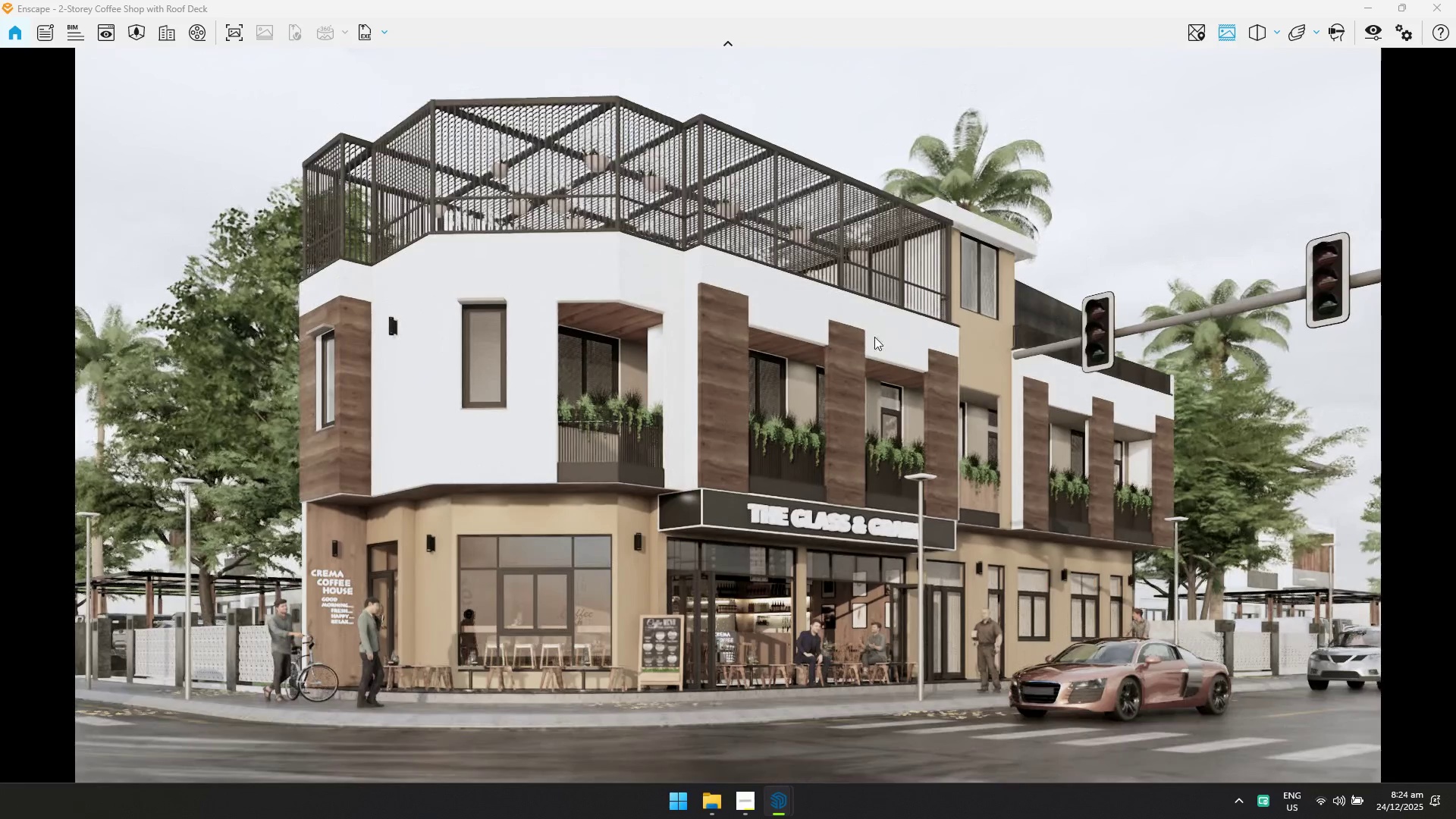 
left_click_drag(start_coordinate=[870, 334], to_coordinate=[735, 410])
 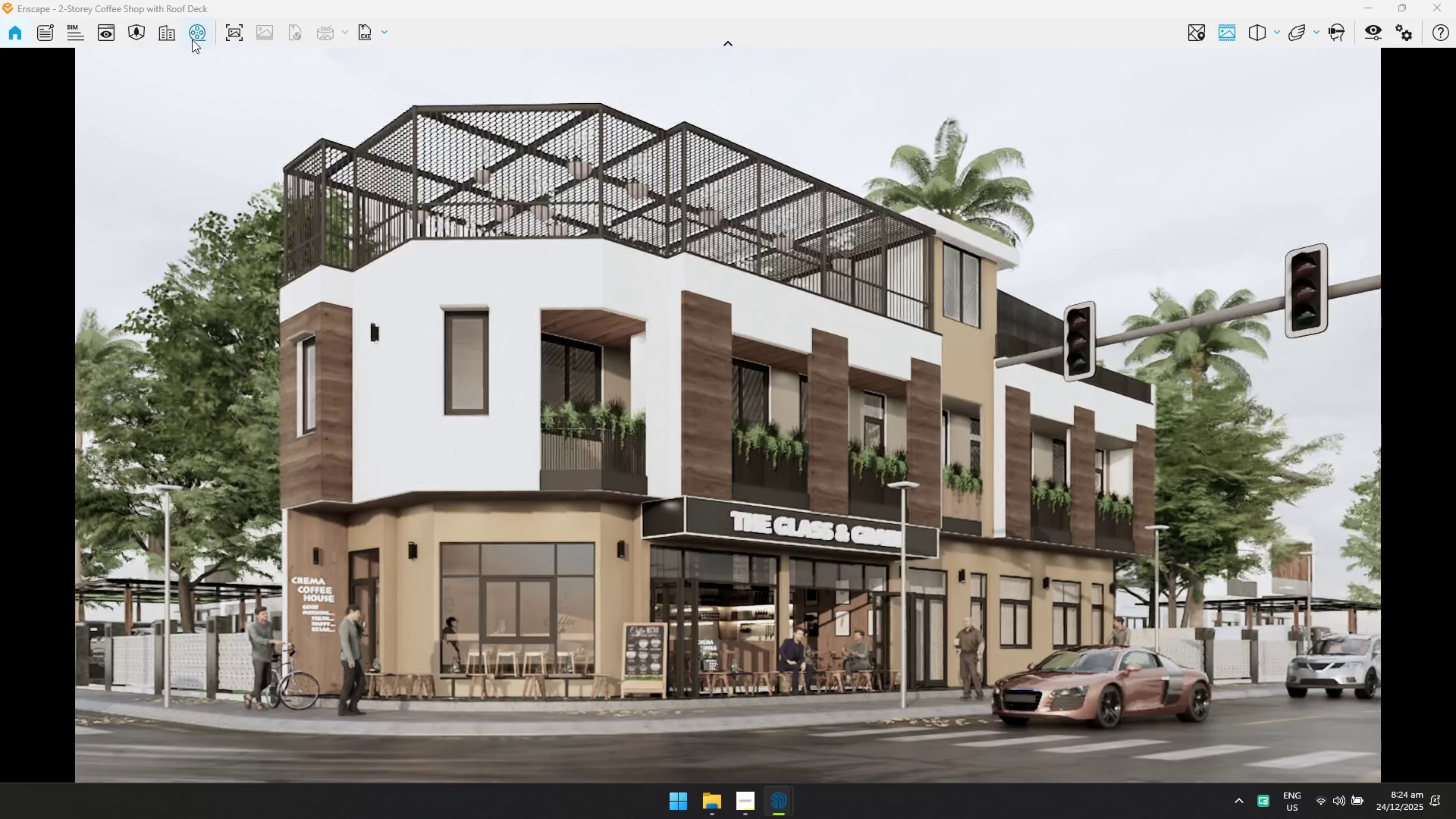 
left_click([108, 39])
 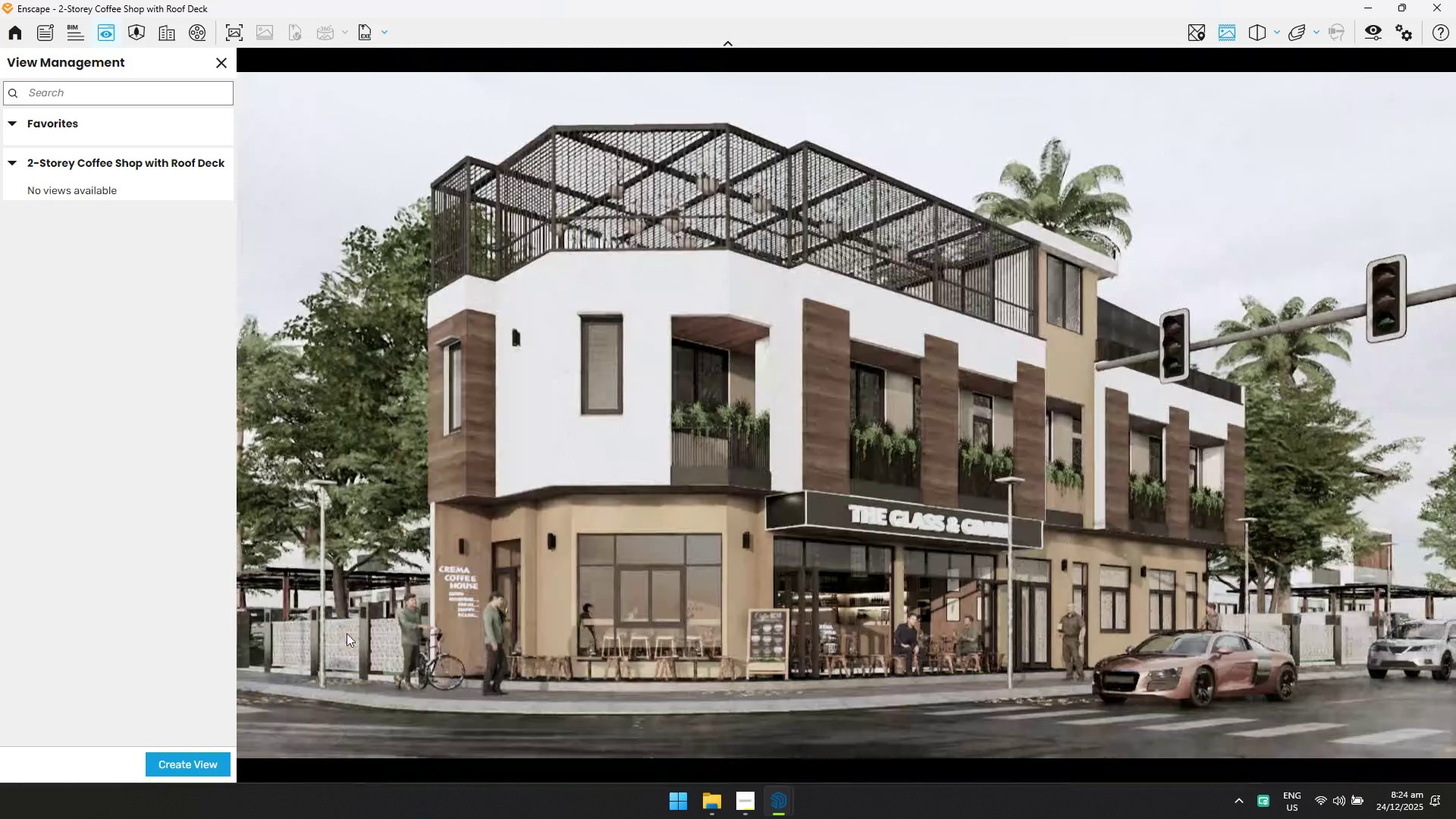 
left_click([189, 765])
 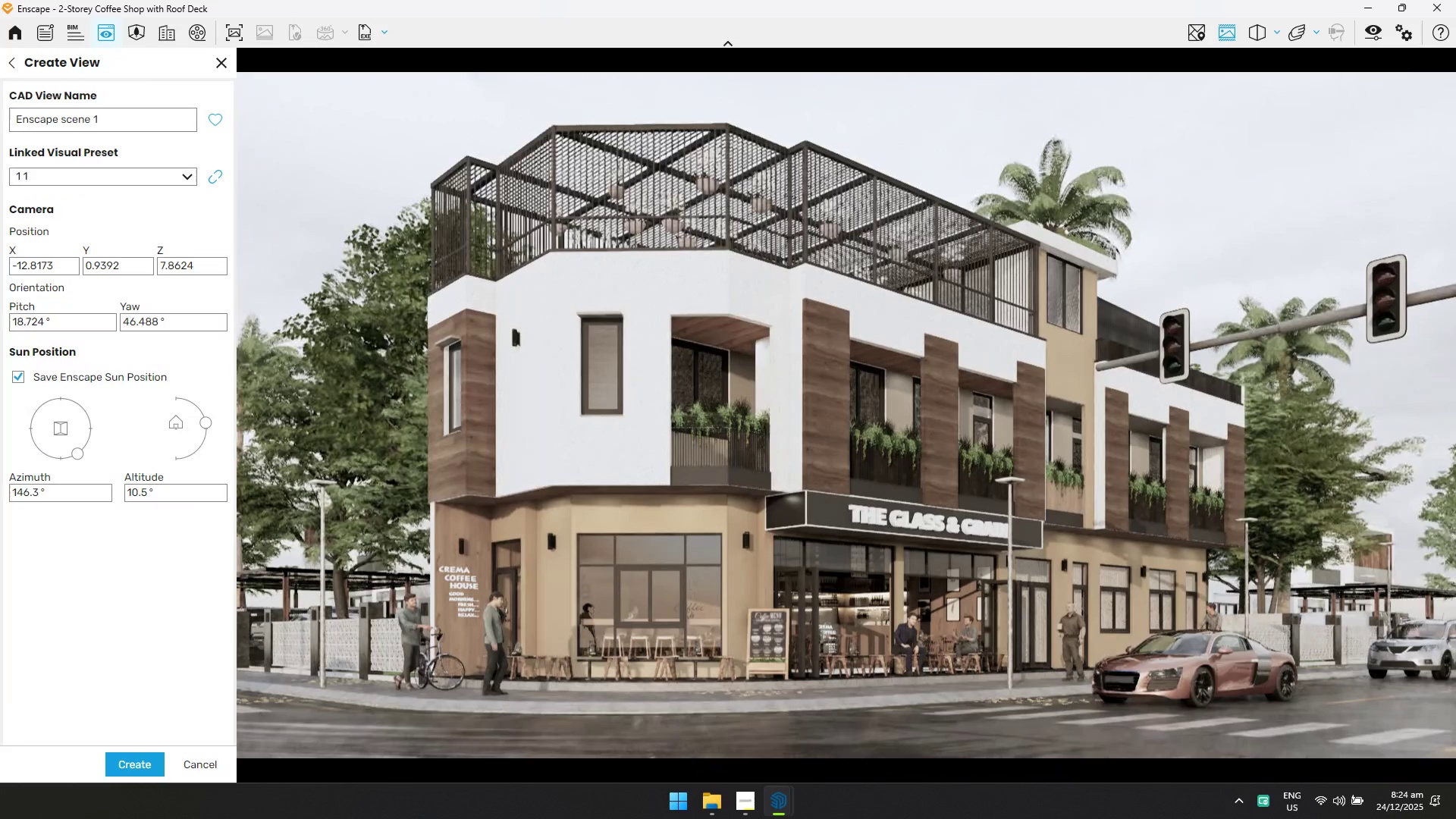 
left_click([128, 773])
 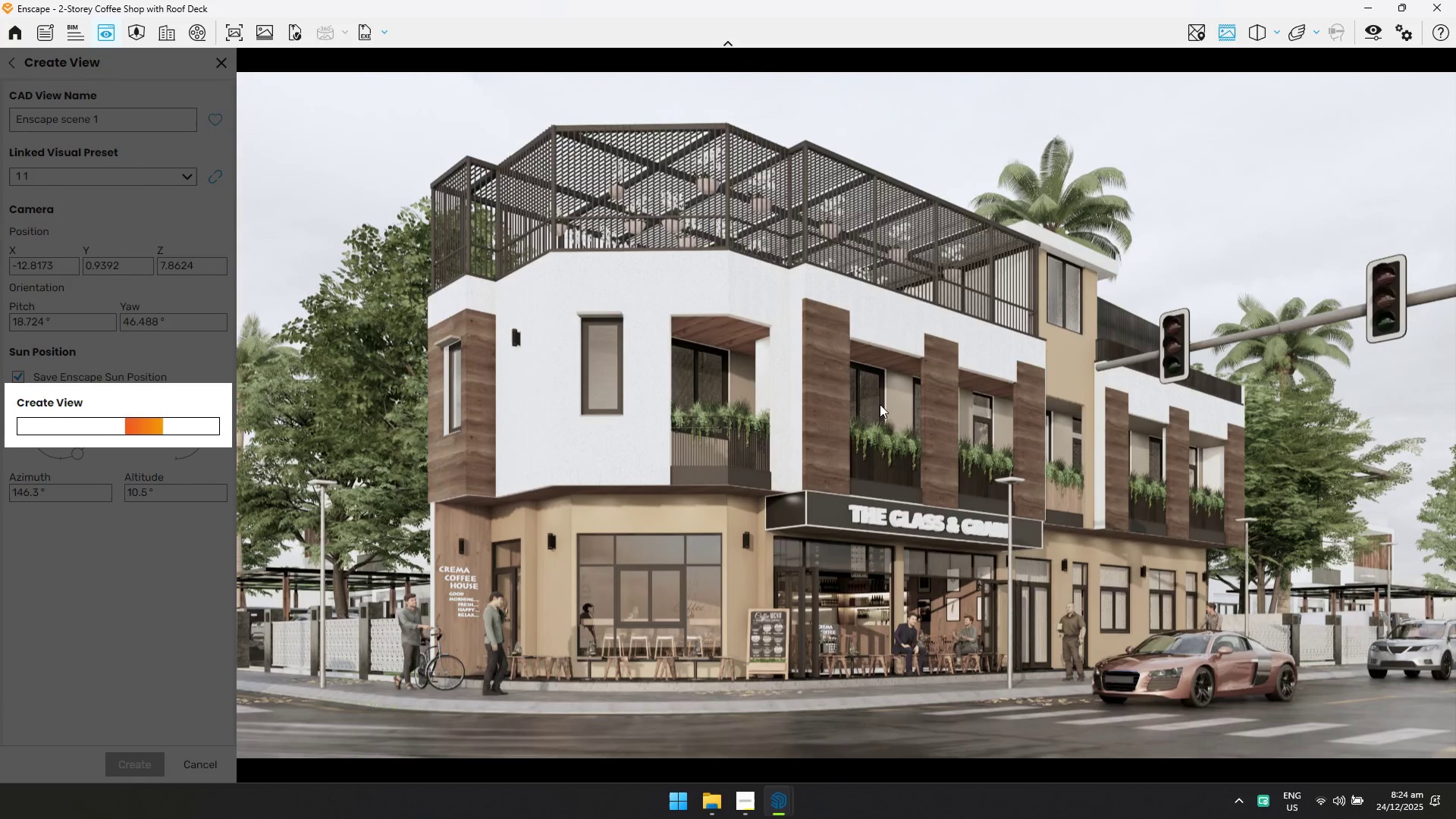 
left_click_drag(start_coordinate=[1071, 470], to_coordinate=[1091, 497])
 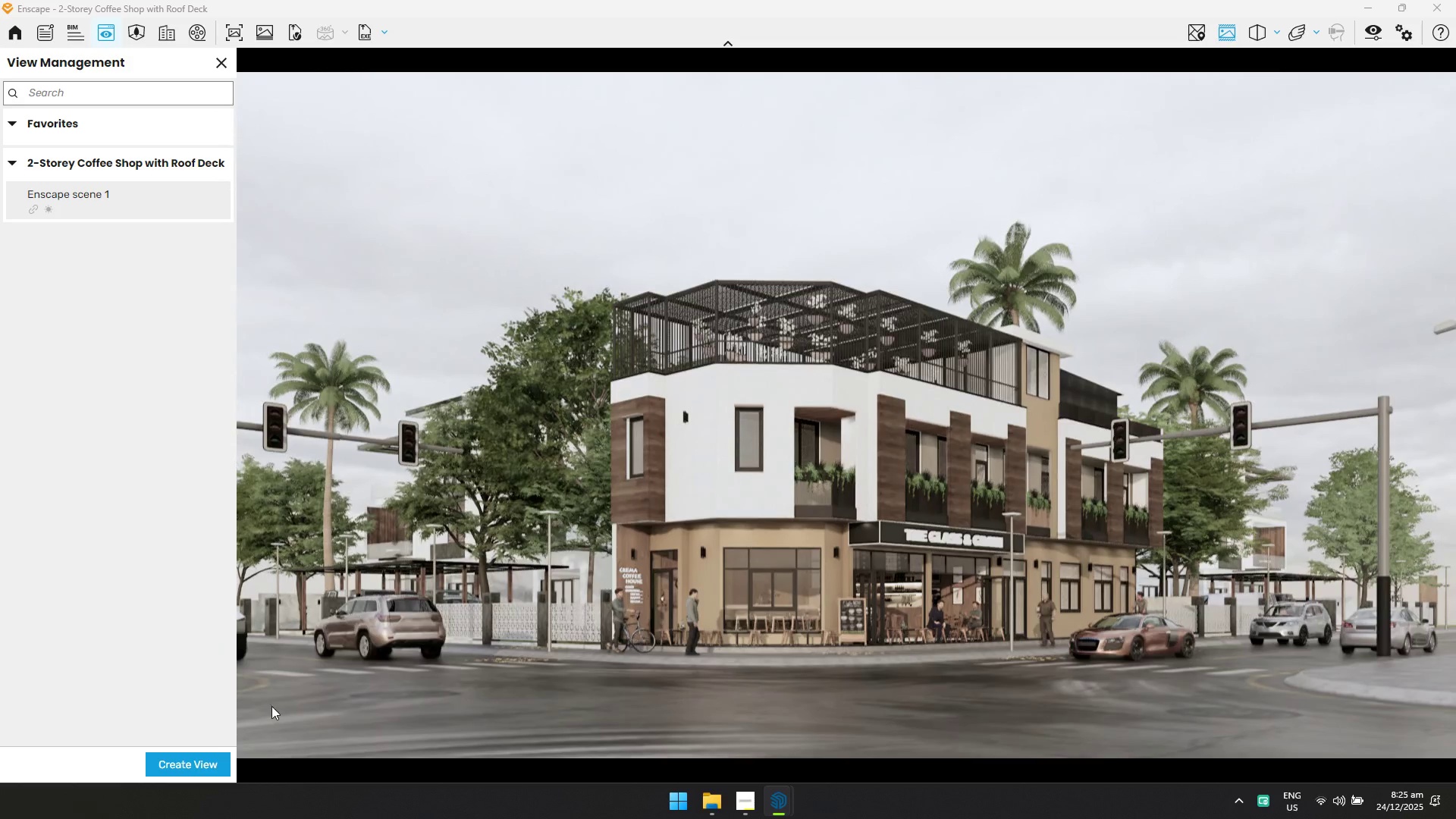 
hold_key(key=A, duration=1.05)
 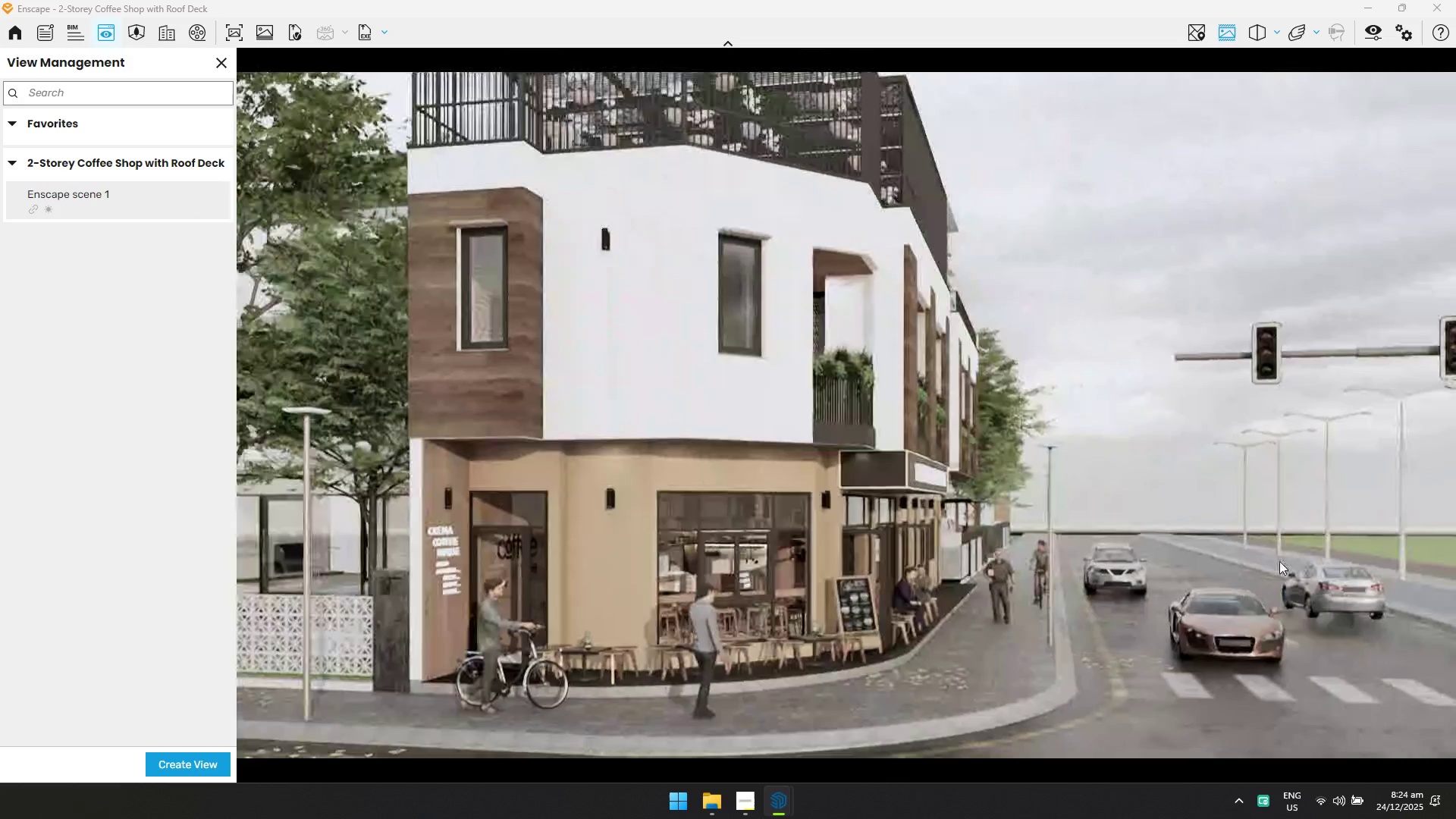 
hold_key(key=ShiftLeft, duration=1.0)
 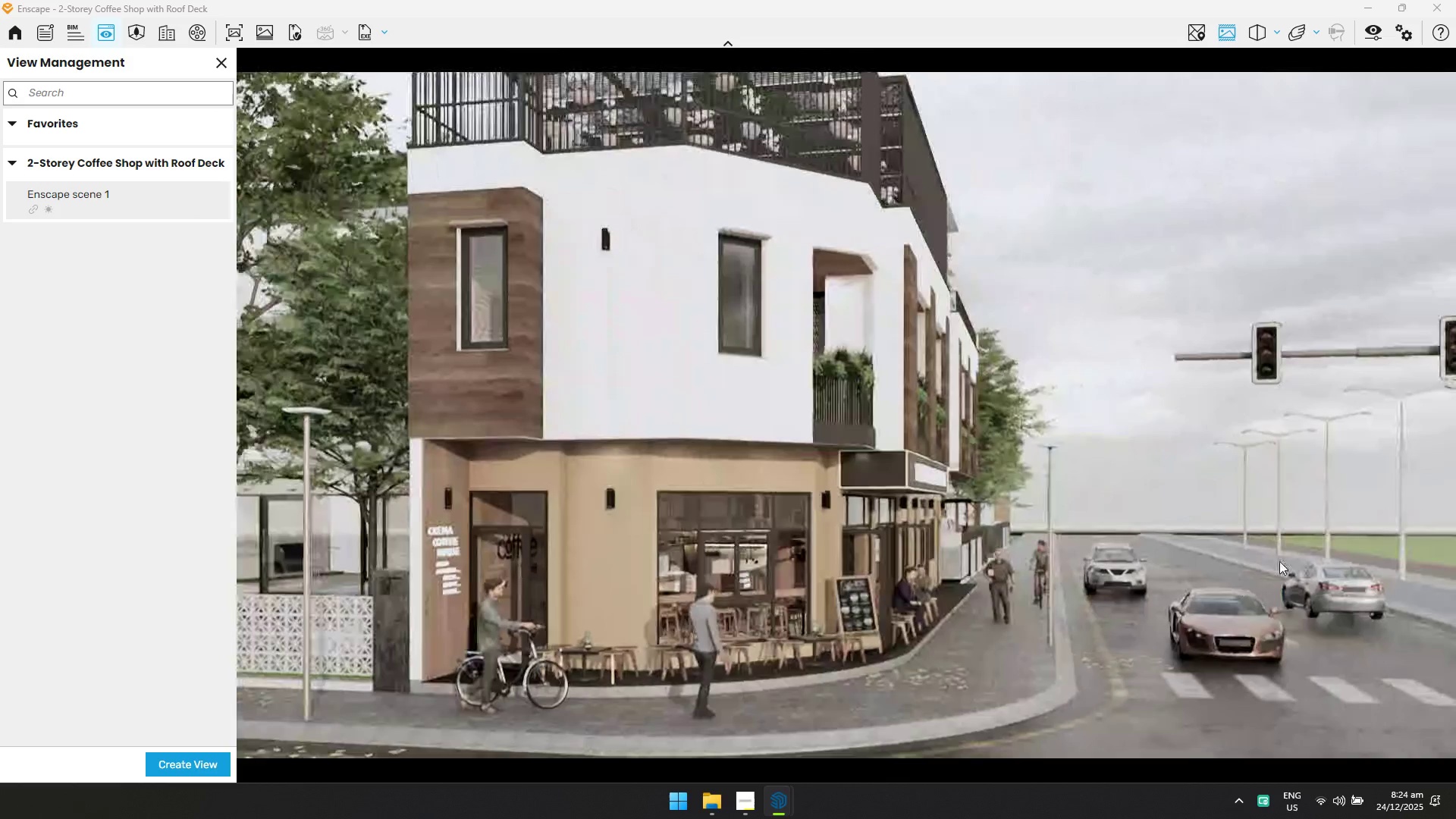 
hold_key(key=W, duration=0.83)
 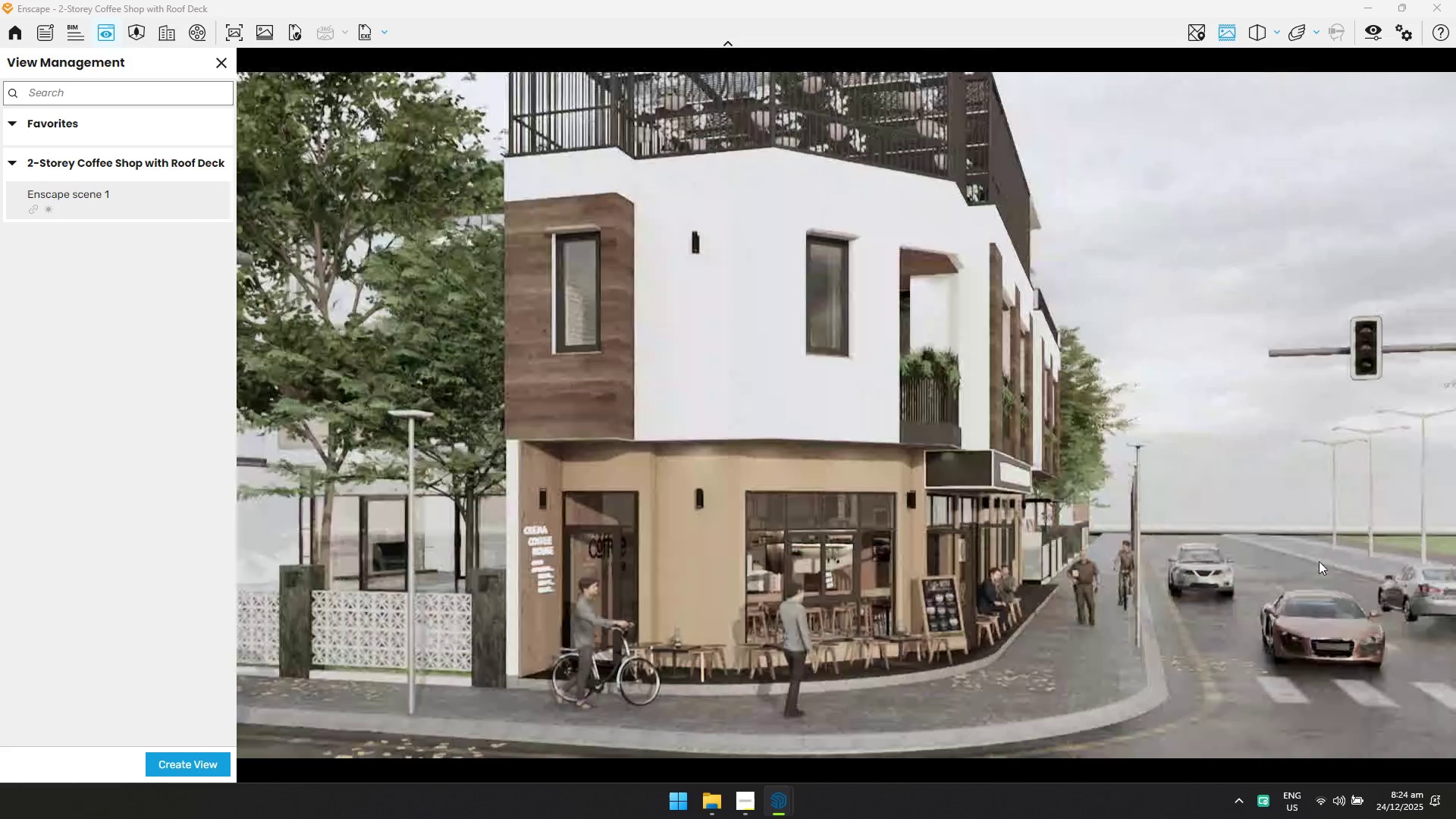 
hold_key(key=D, duration=1.14)
 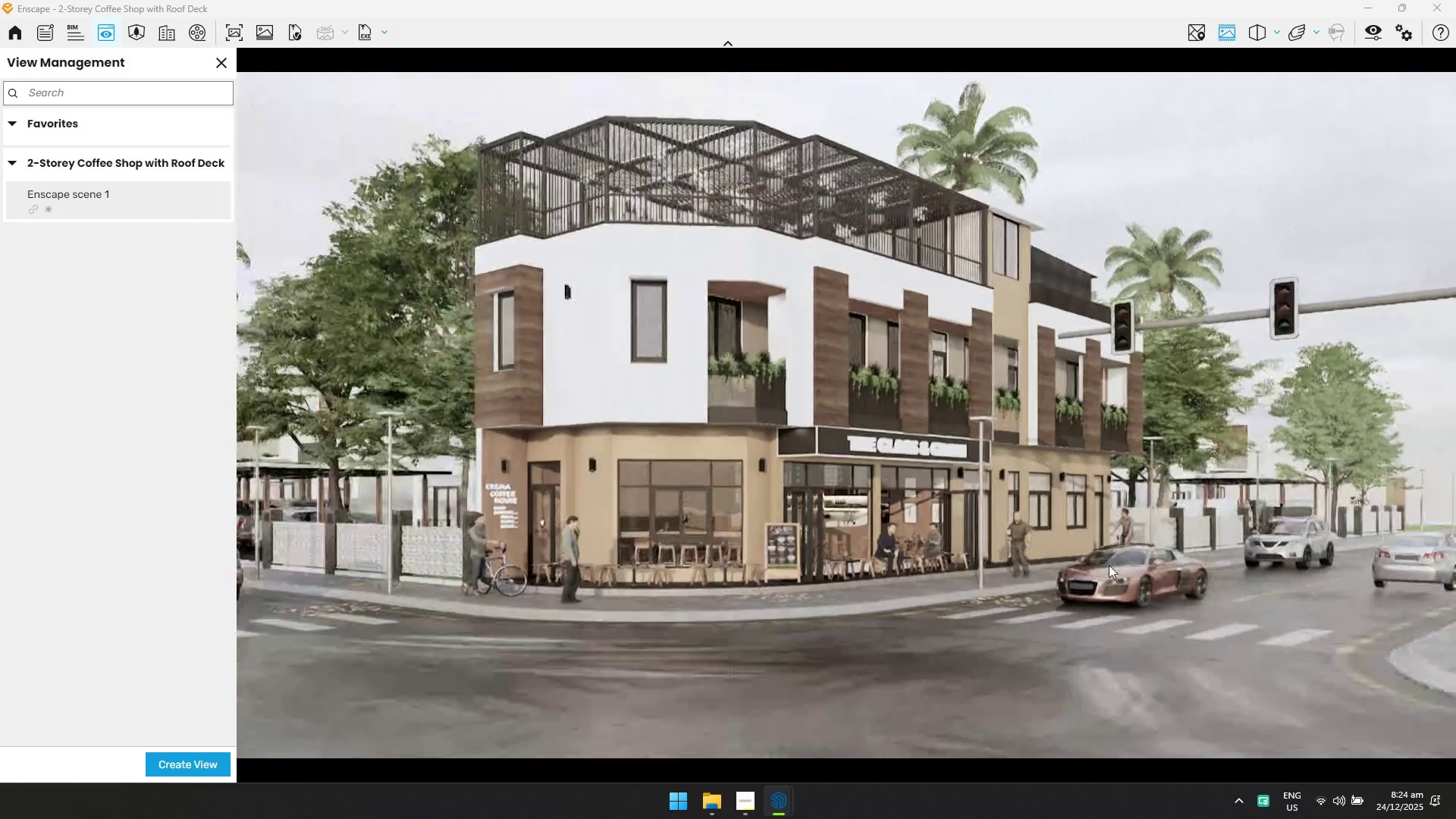 
hold_key(key=ShiftLeft, duration=2.08)
 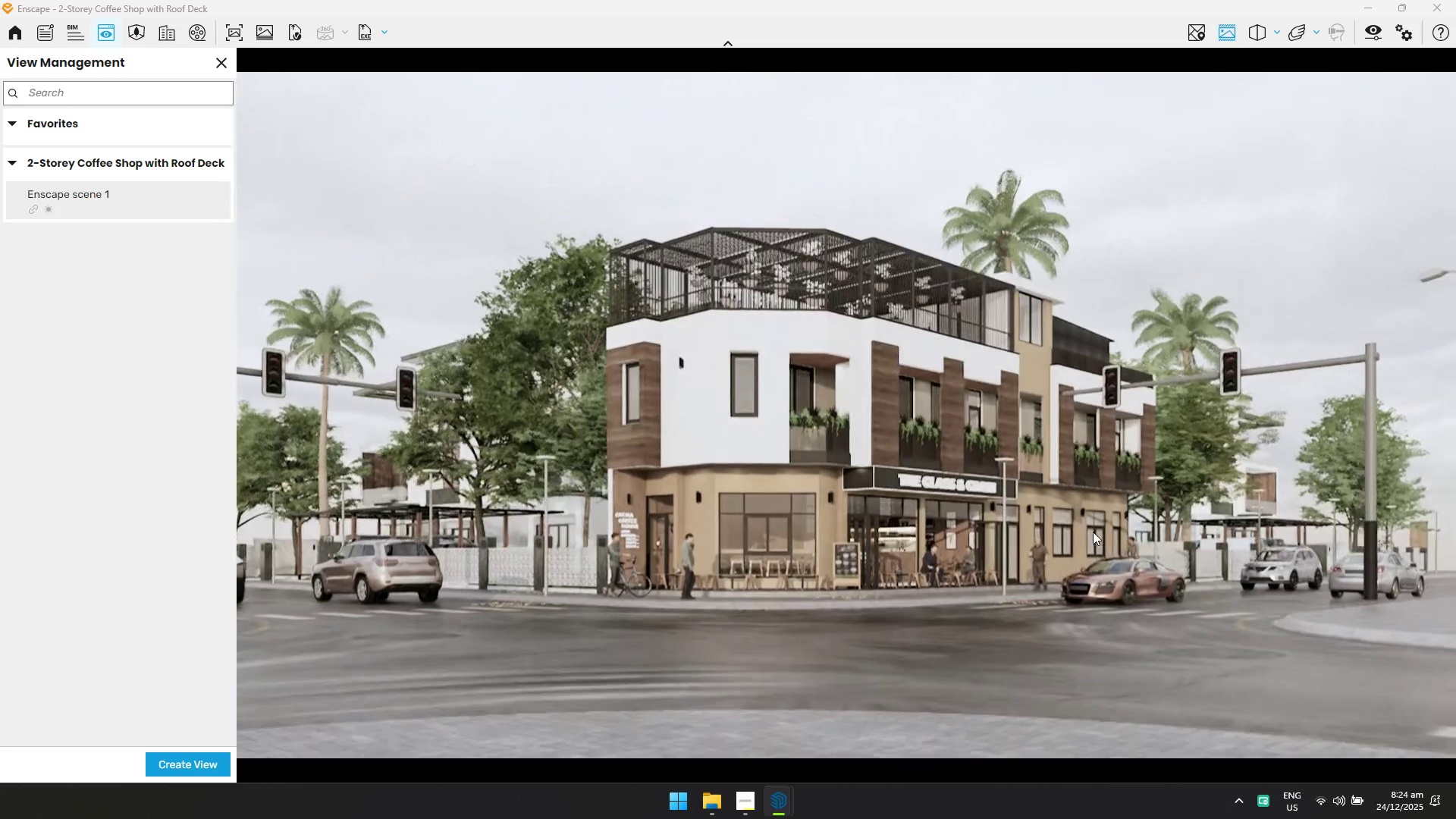 
hold_key(key=S, duration=1.06)
 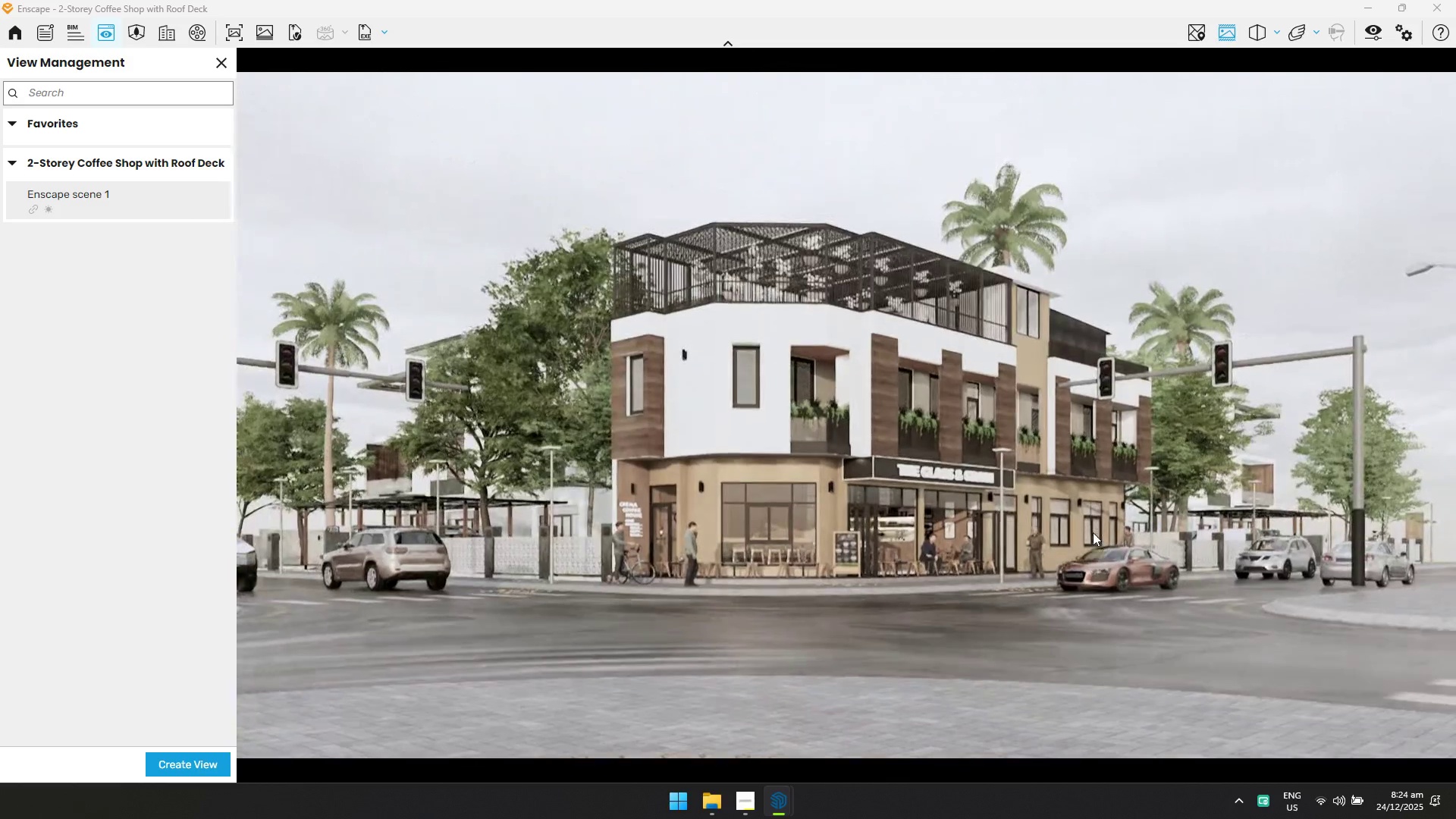 
hold_key(key=W, duration=0.7)
 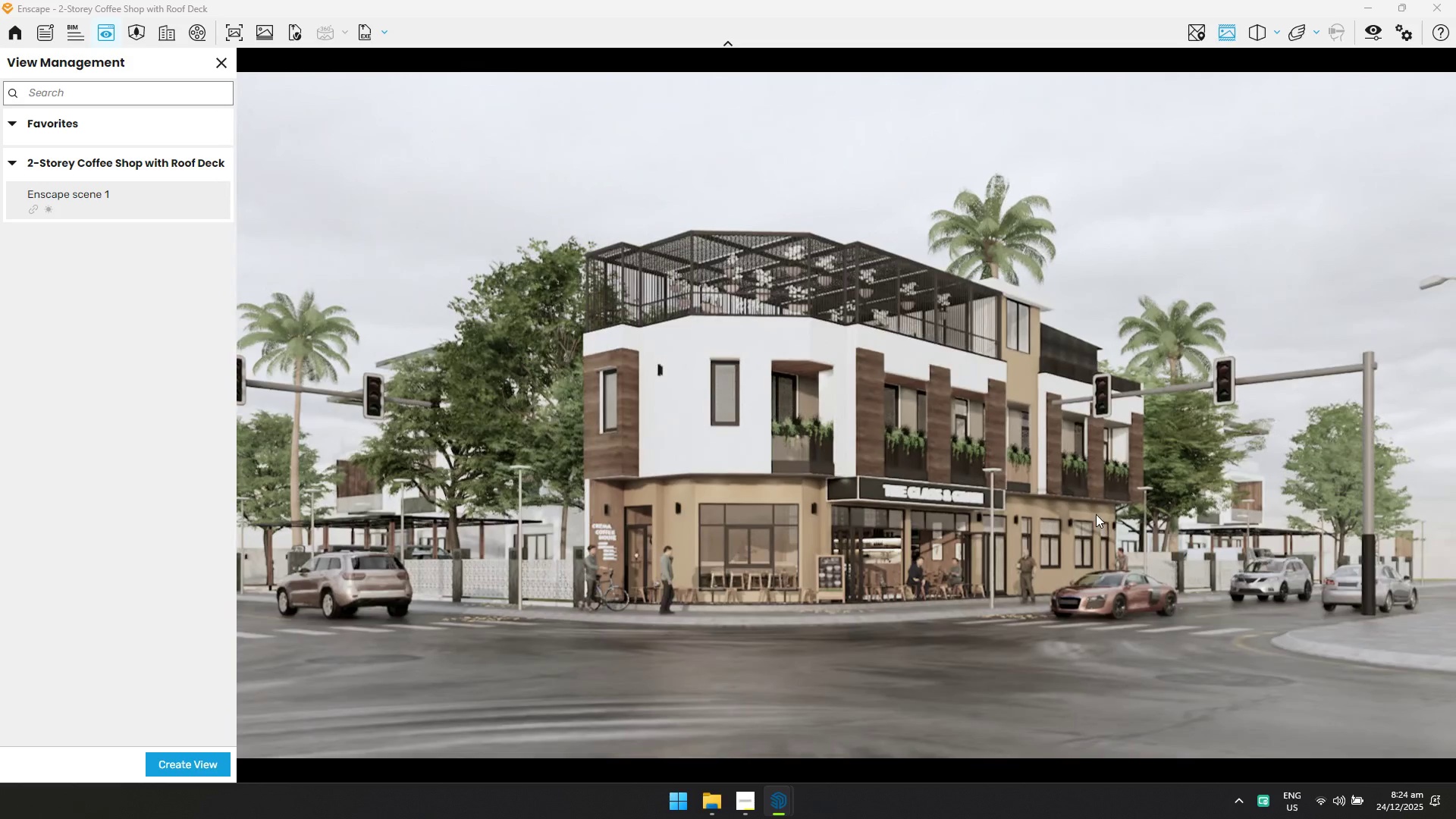 
hold_key(key=W, duration=19.44)
 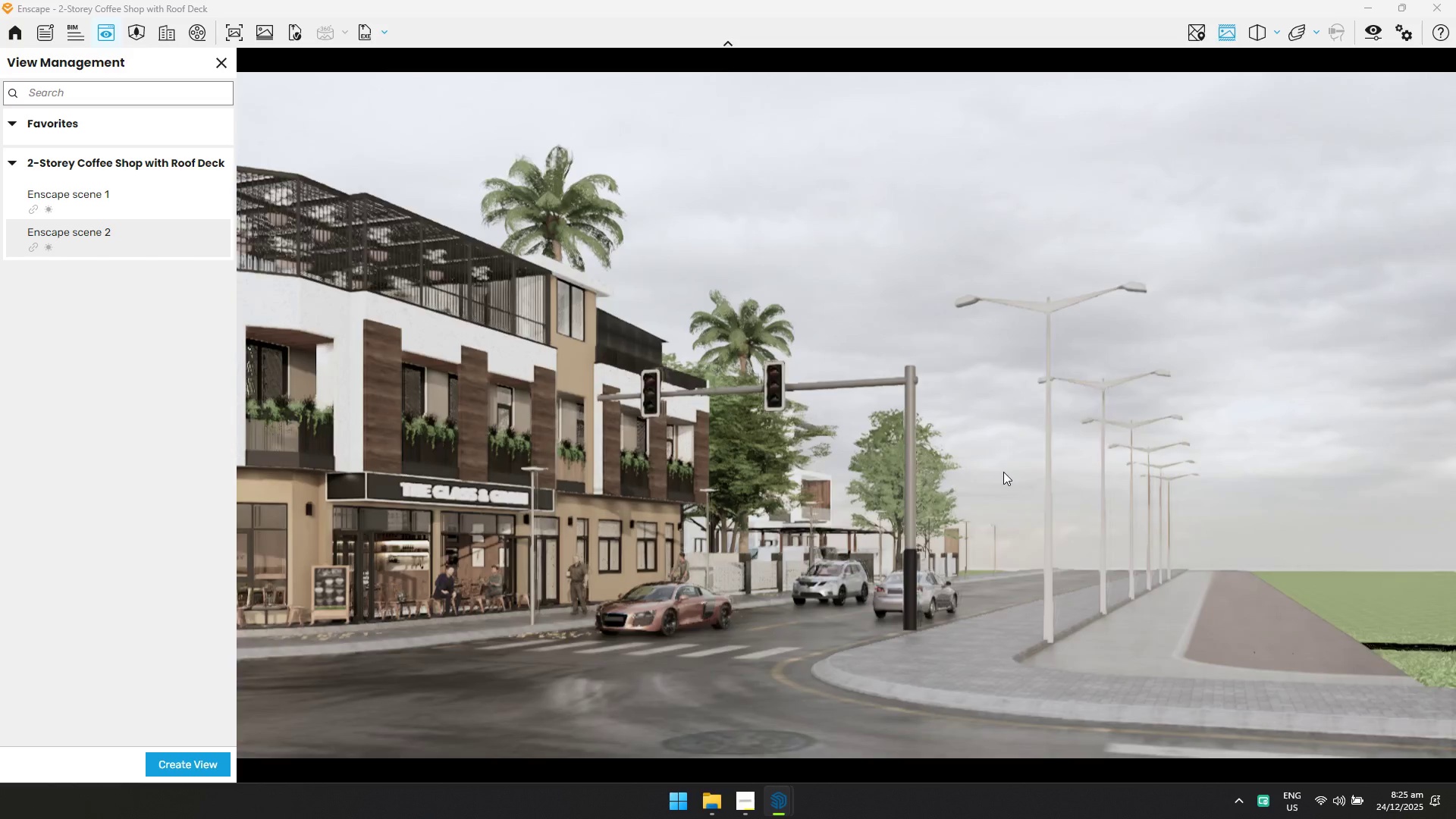 
key(S)
 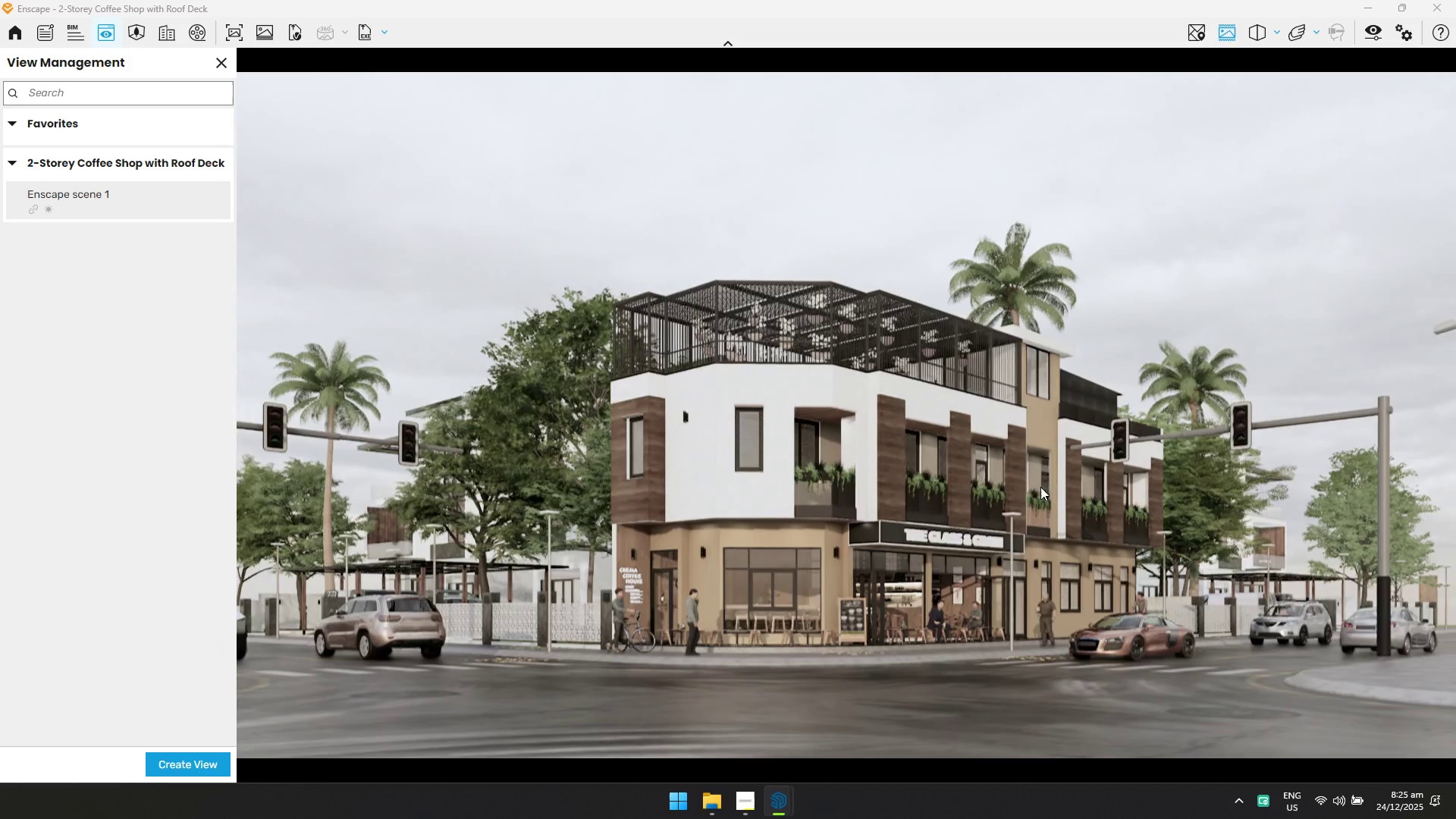 
left_click([186, 766])
 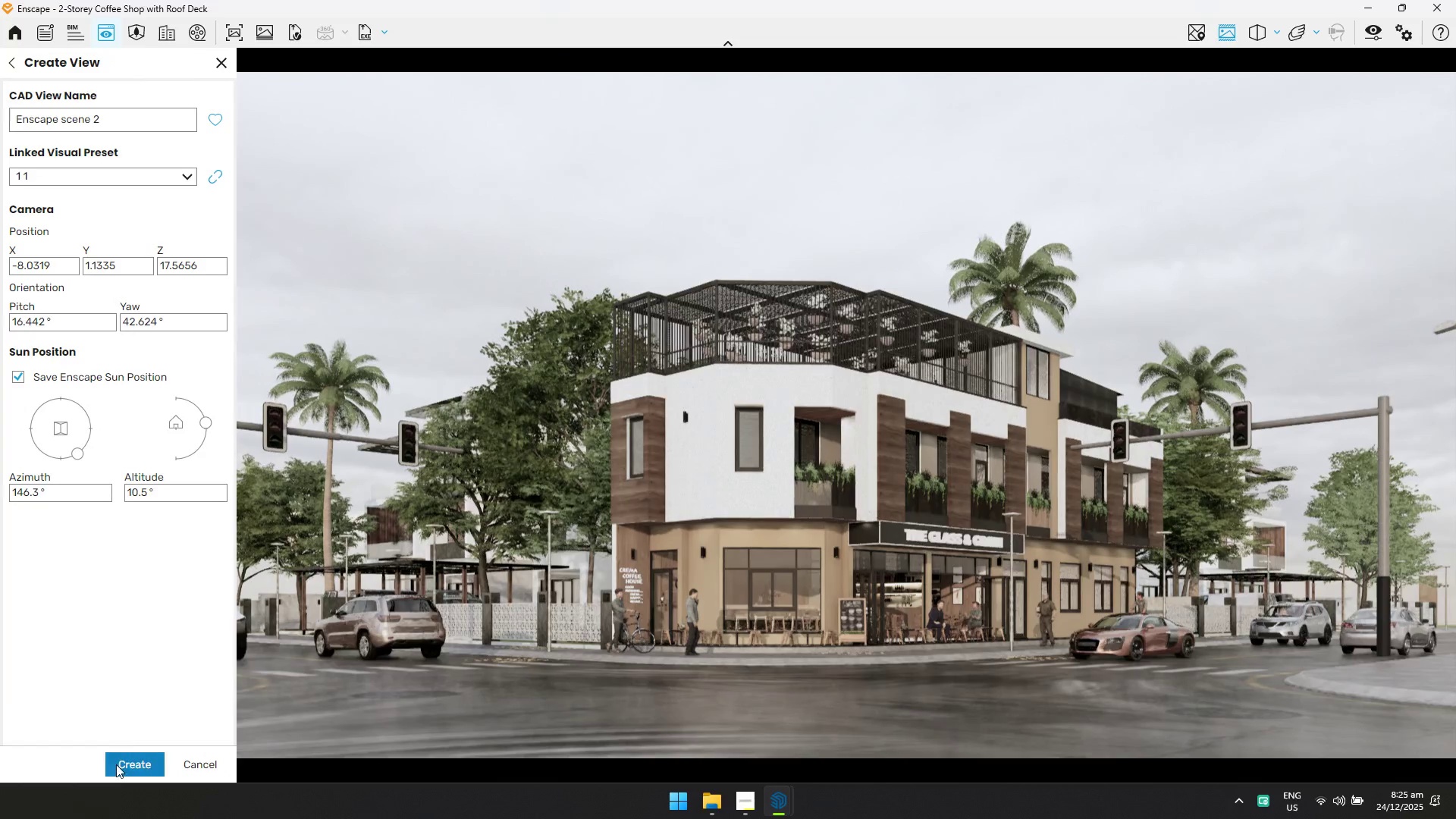 
left_click([119, 766])
 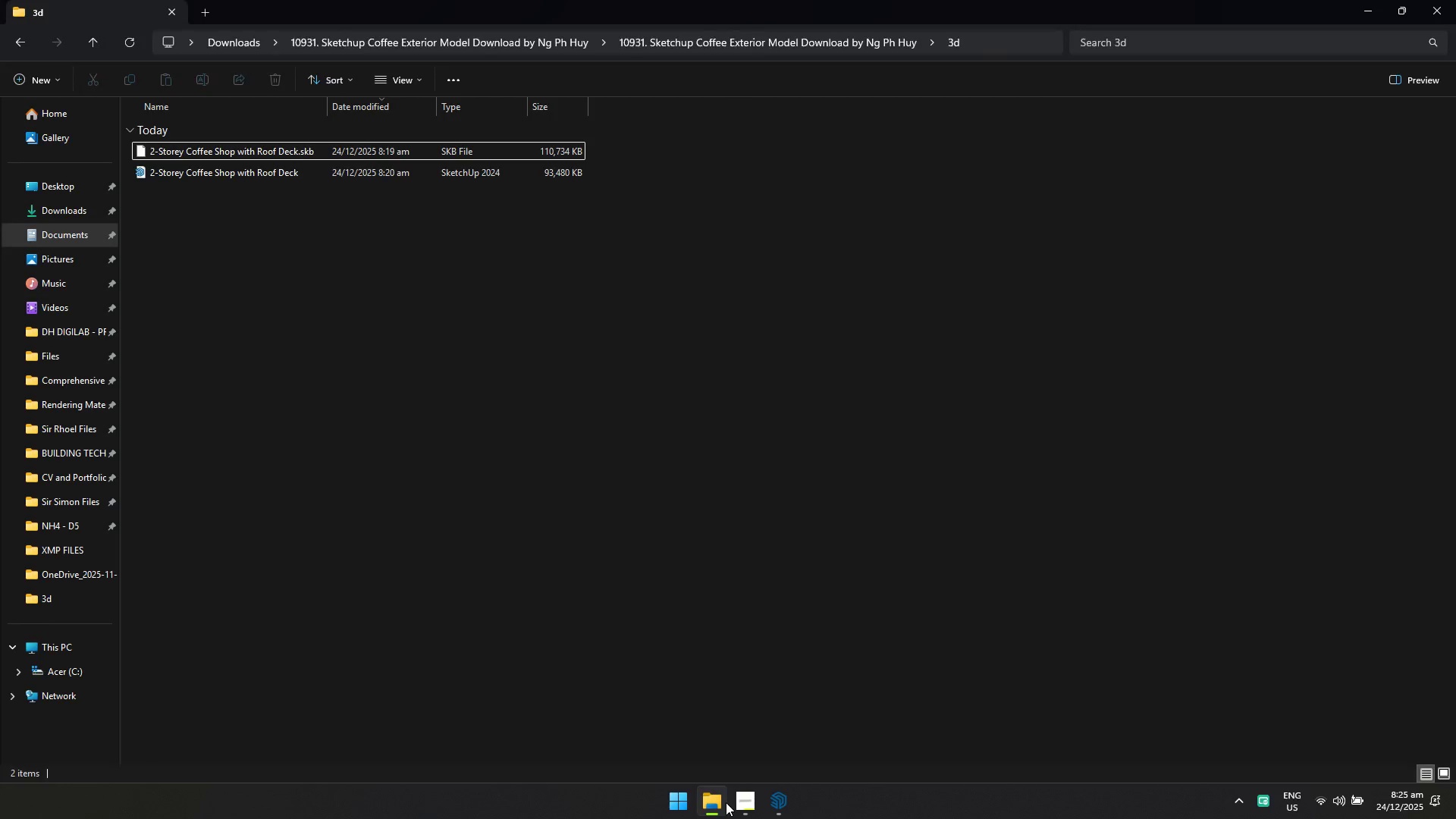 
left_click([739, 802])